 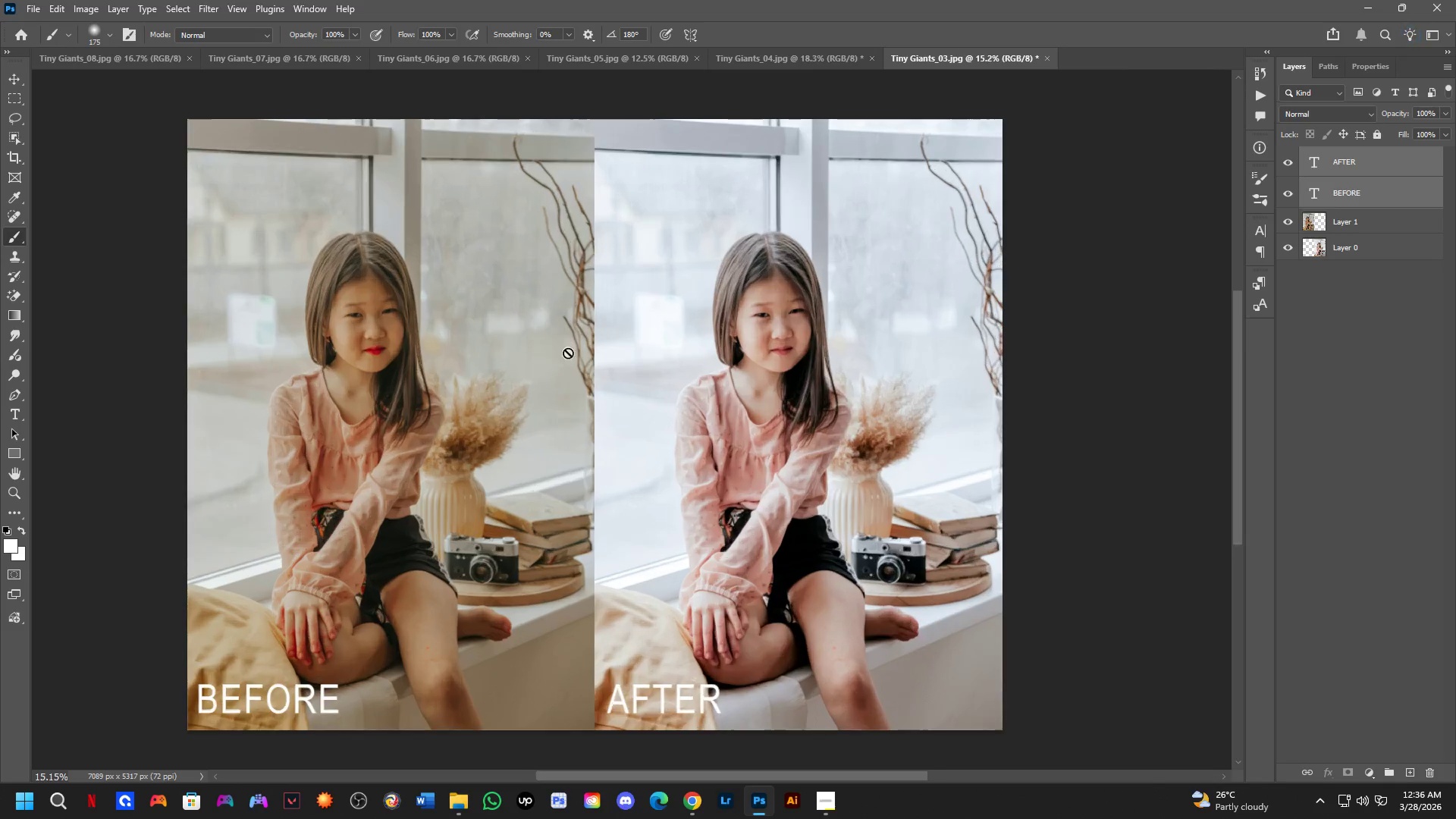 
left_click_drag(start_coordinate=[595, 353], to_coordinate=[613, 345])
 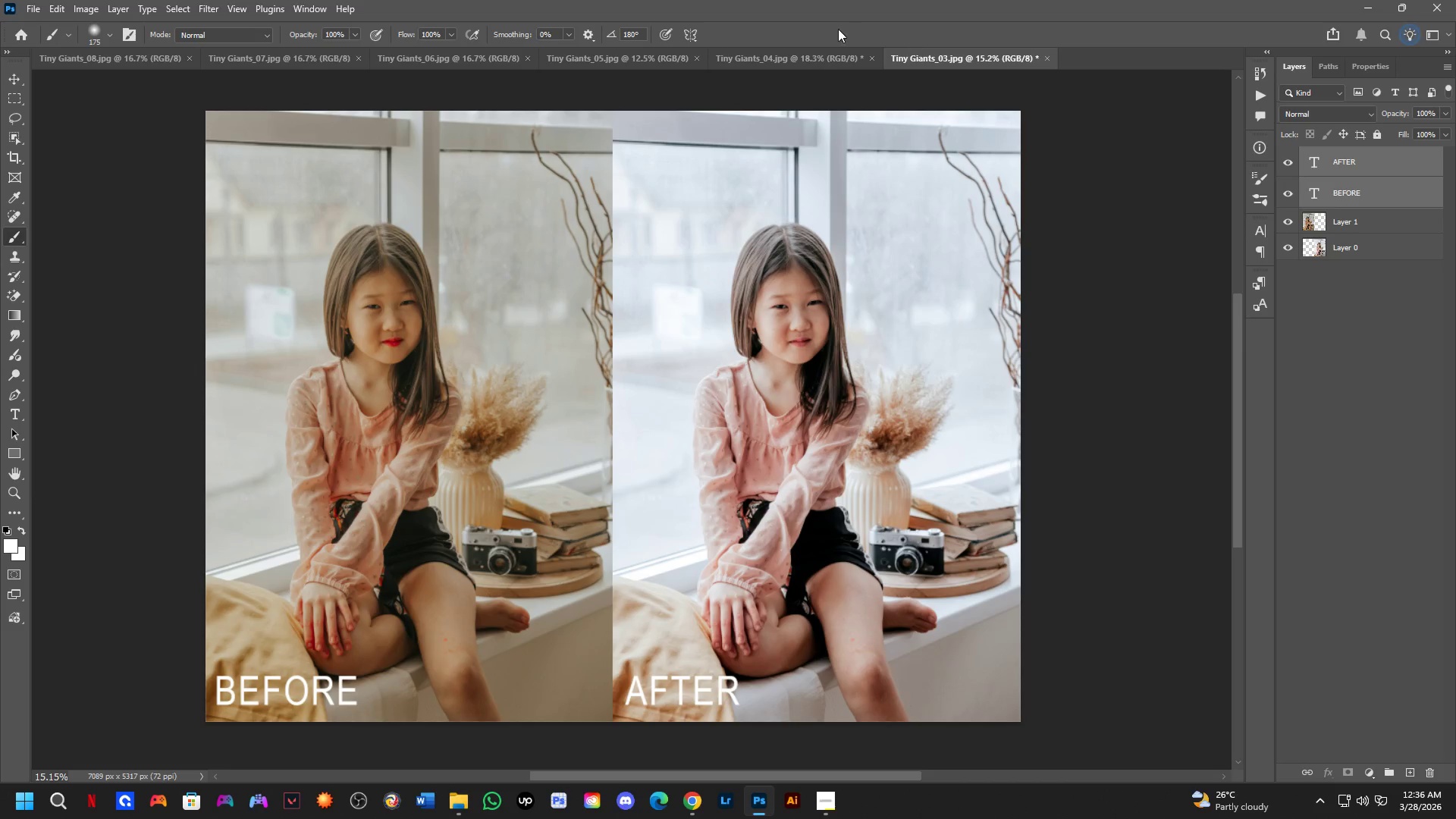 
scroll: coordinate [566, 350], scroll_direction: up, amount: 2.0
 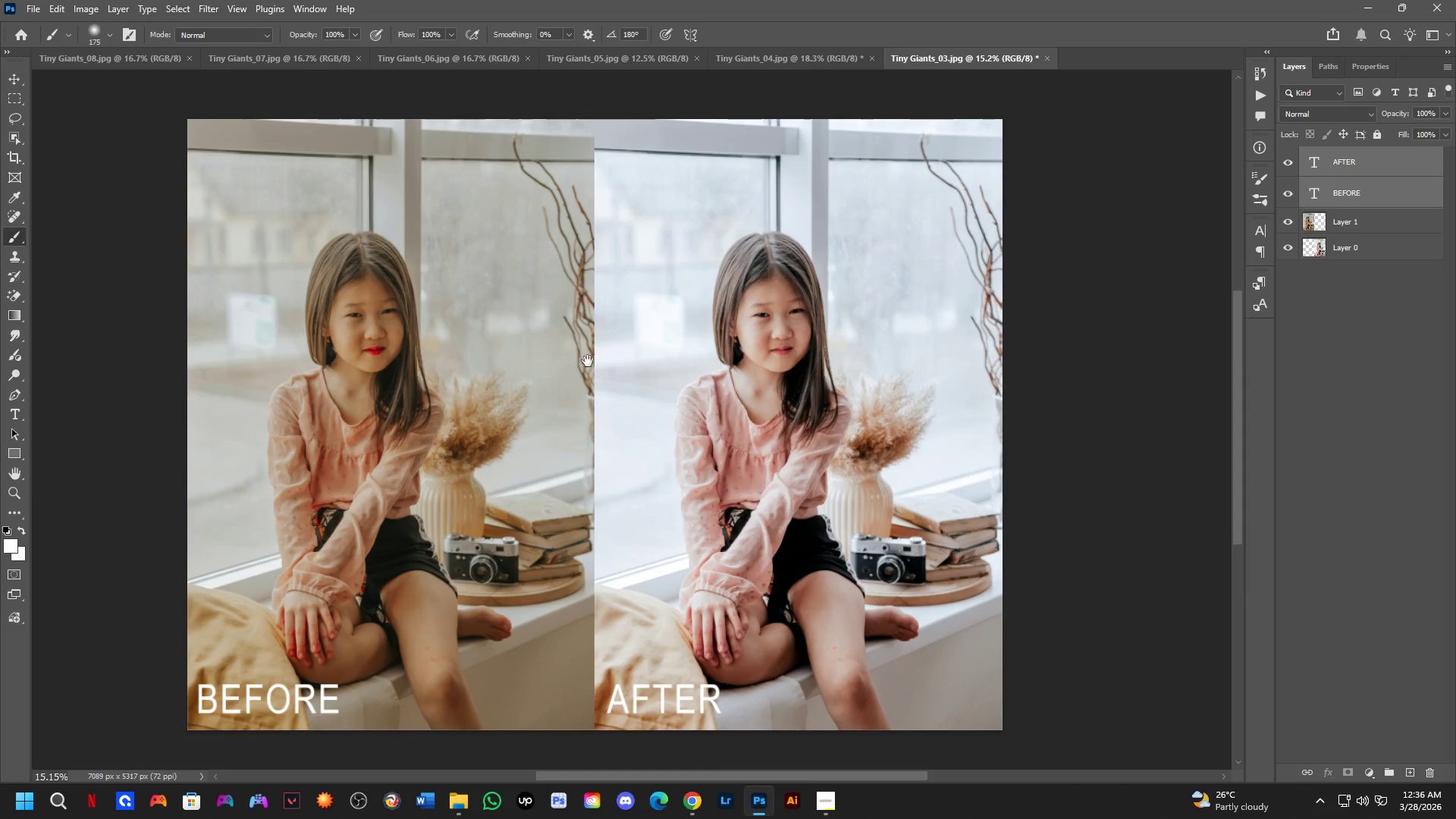 
left_click([1046, 61])
 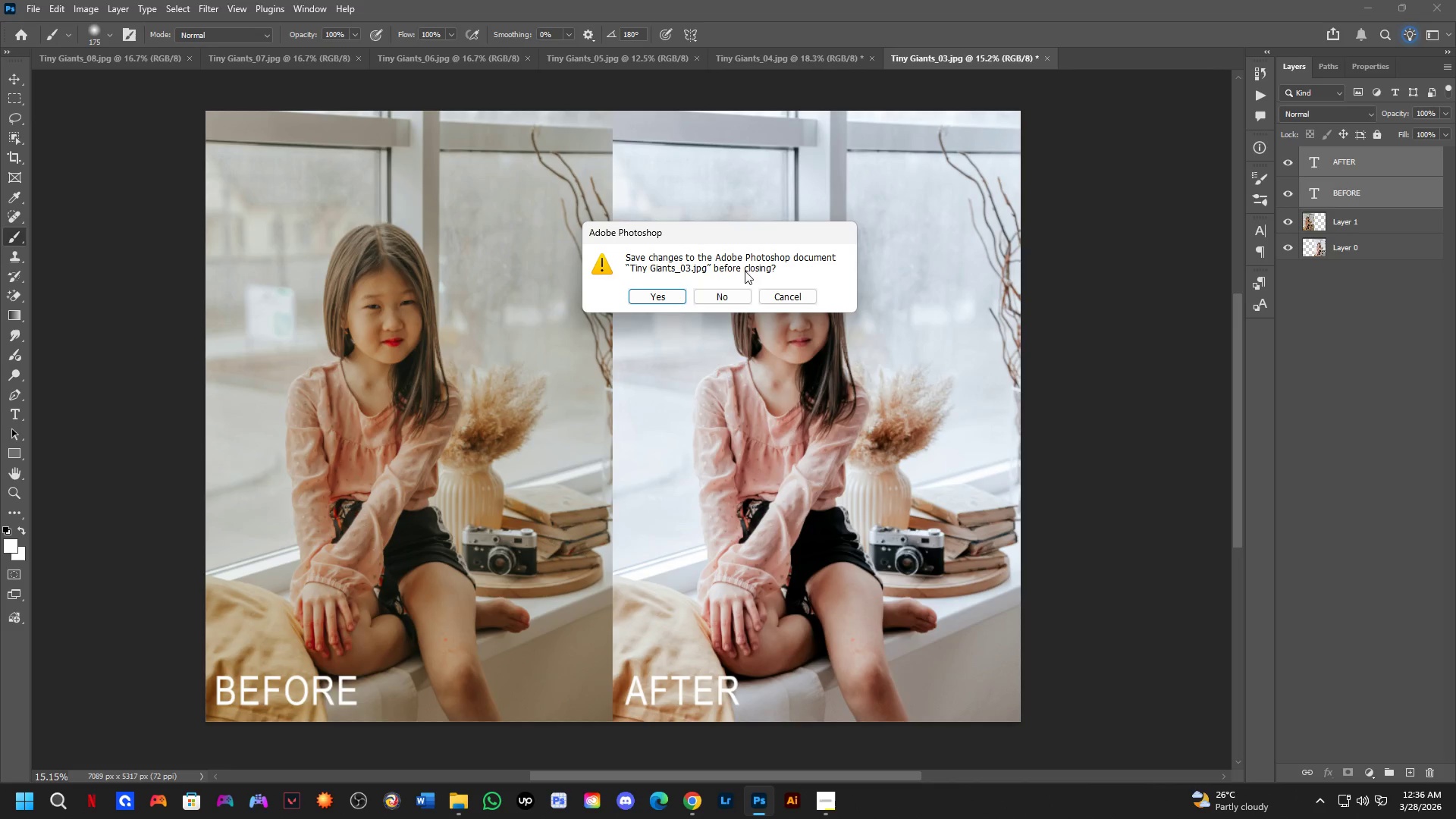 
left_click([727, 293])
 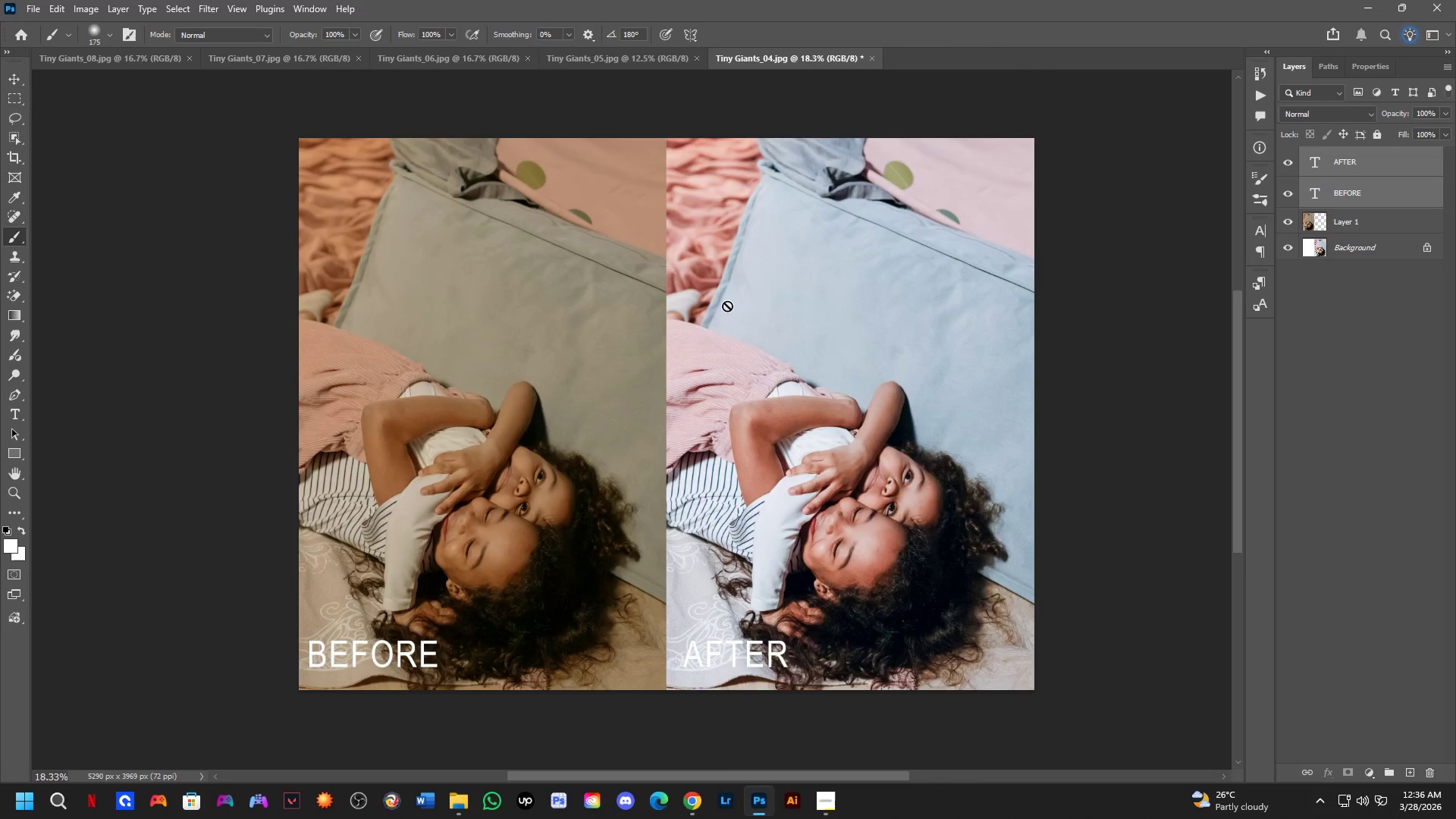 
hold_key(key=Space, duration=0.47)
 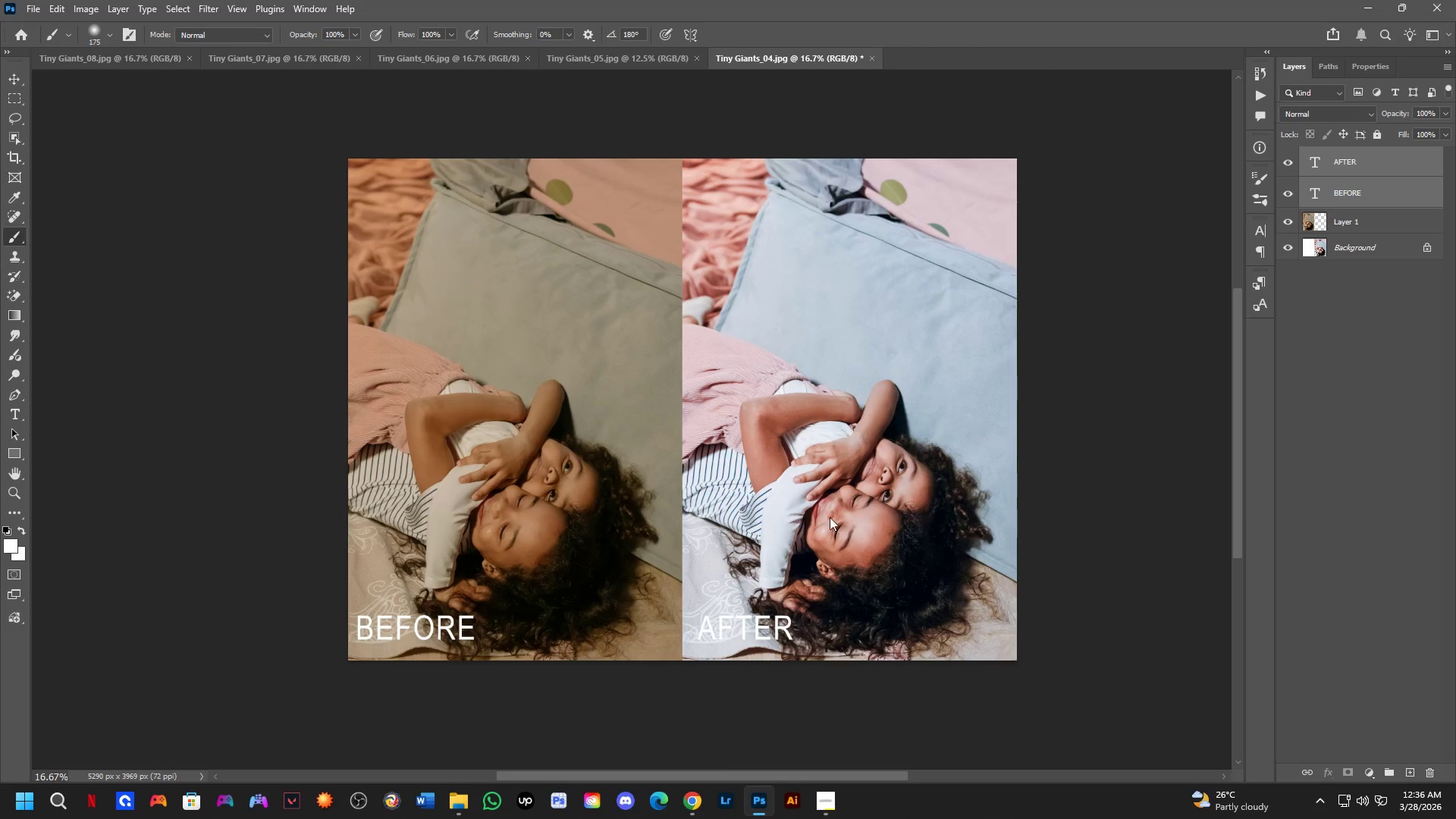 
left_click_drag(start_coordinate=[720, 352], to_coordinate=[730, 357])
 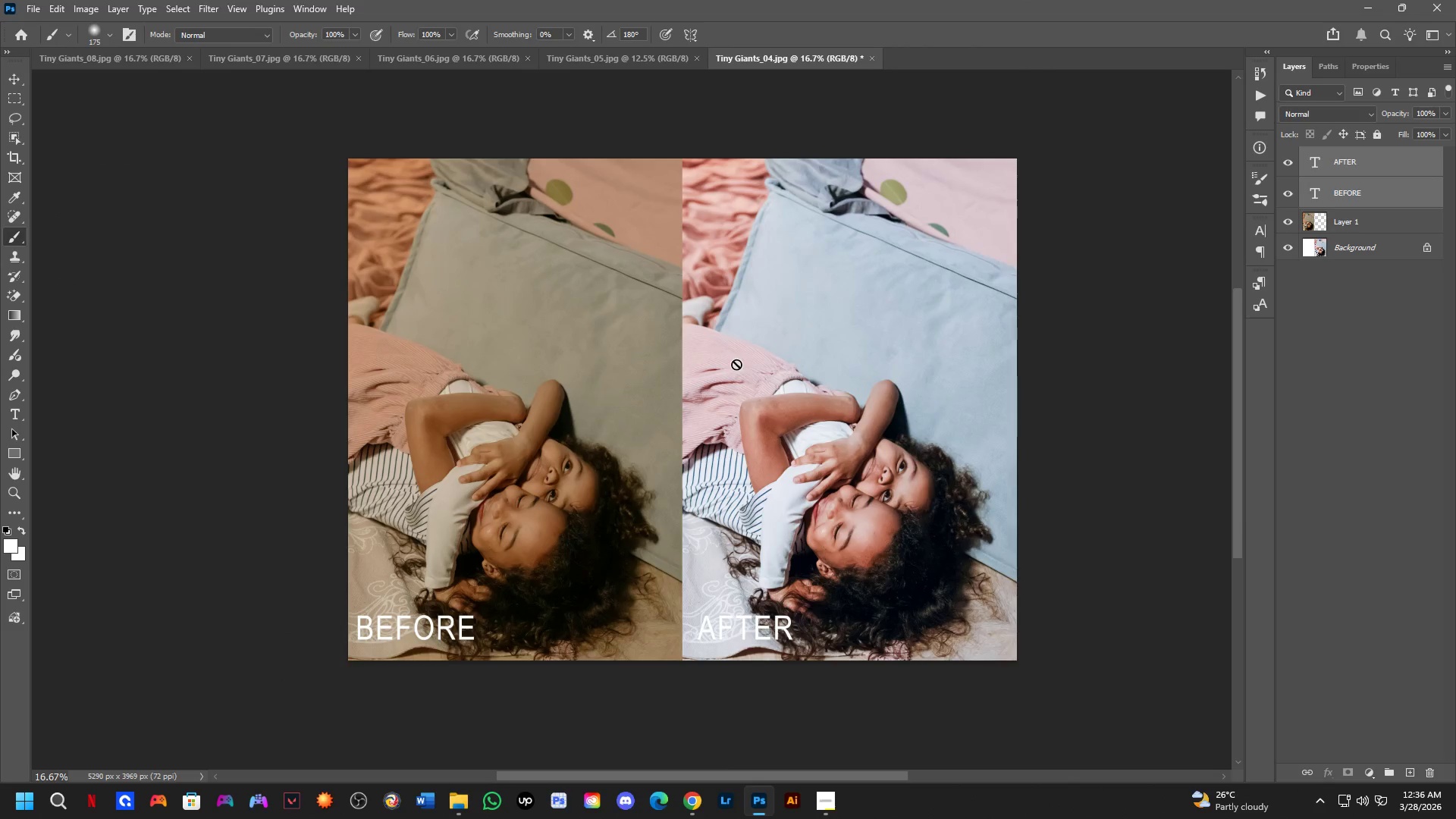 
scroll: coordinate [724, 312], scroll_direction: down, amount: 1.0
 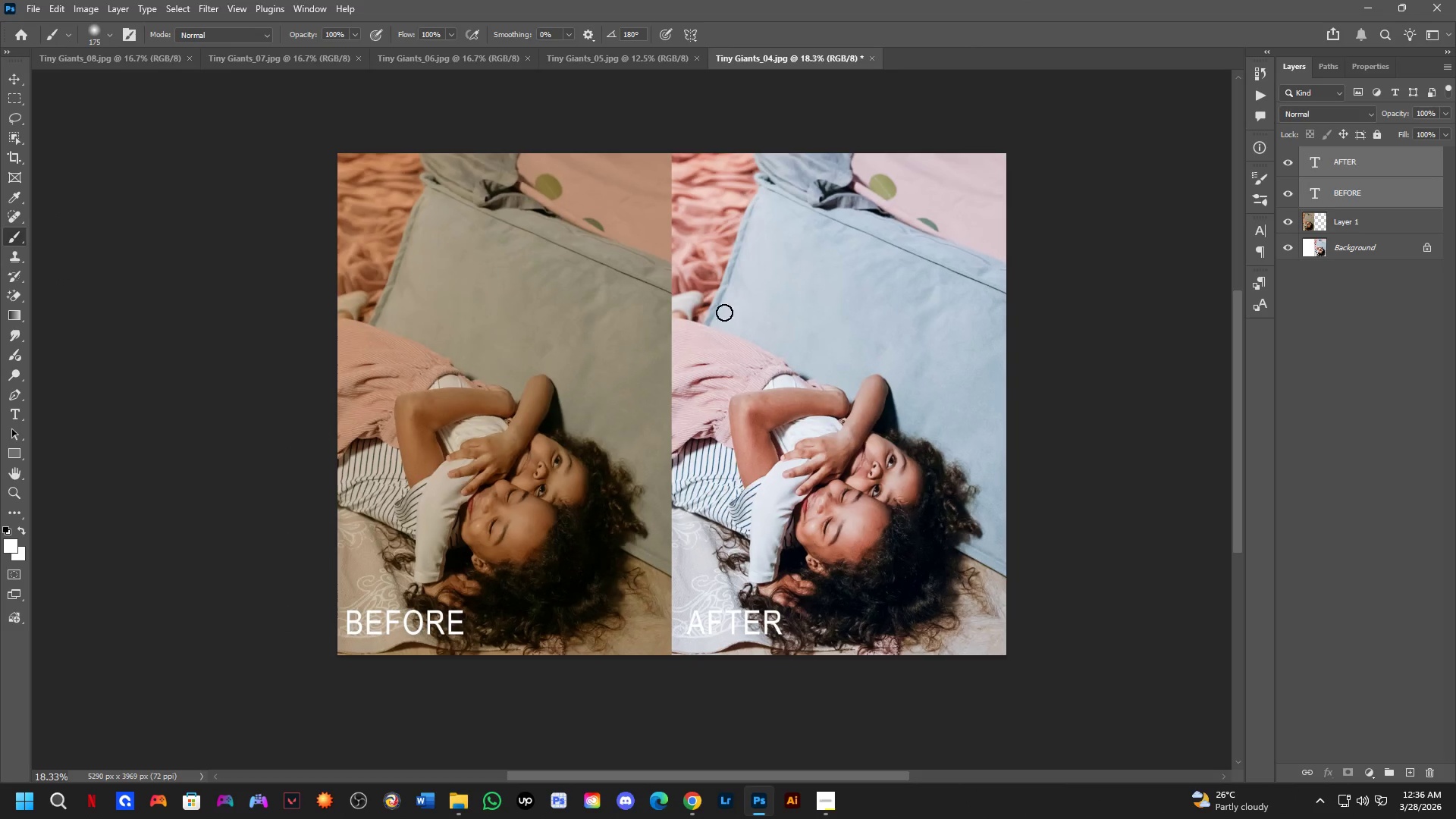 
key(Control+Shift+ShiftLeft)
 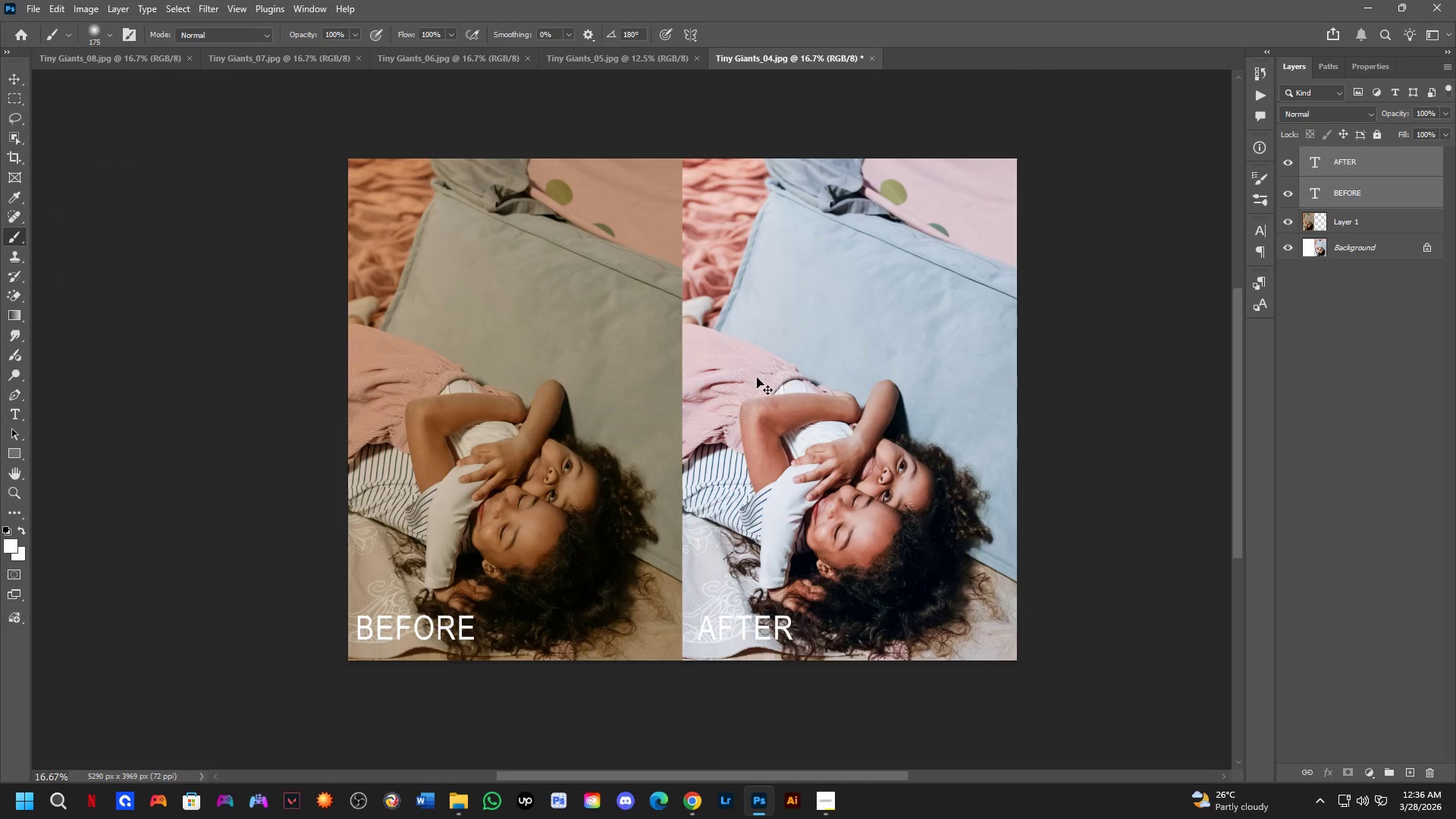 
key(Control+Shift+S)
 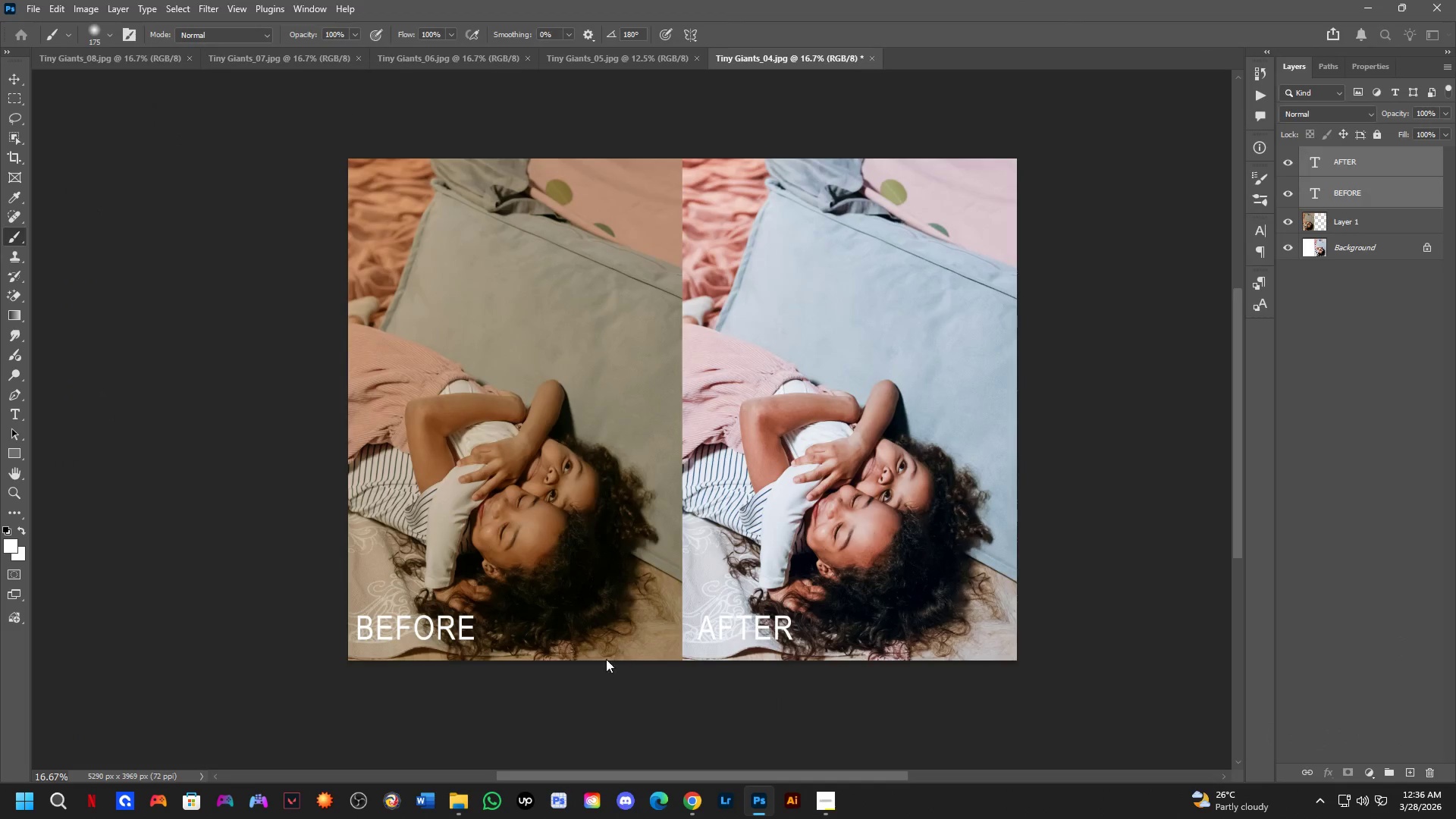 
left_click([598, 651])
 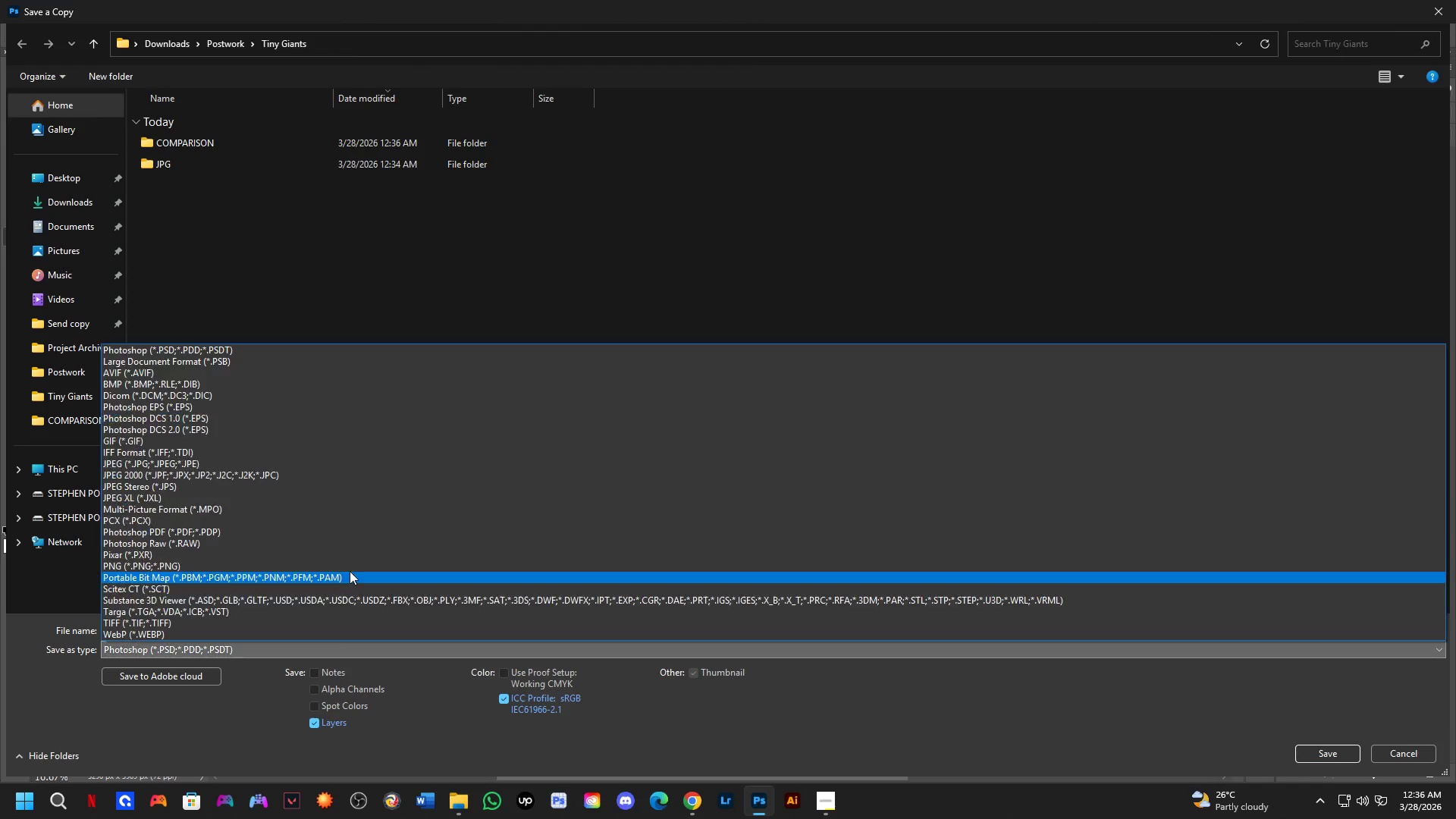 
left_click_drag(start_coordinate=[347, 559], to_coordinate=[480, 467])
 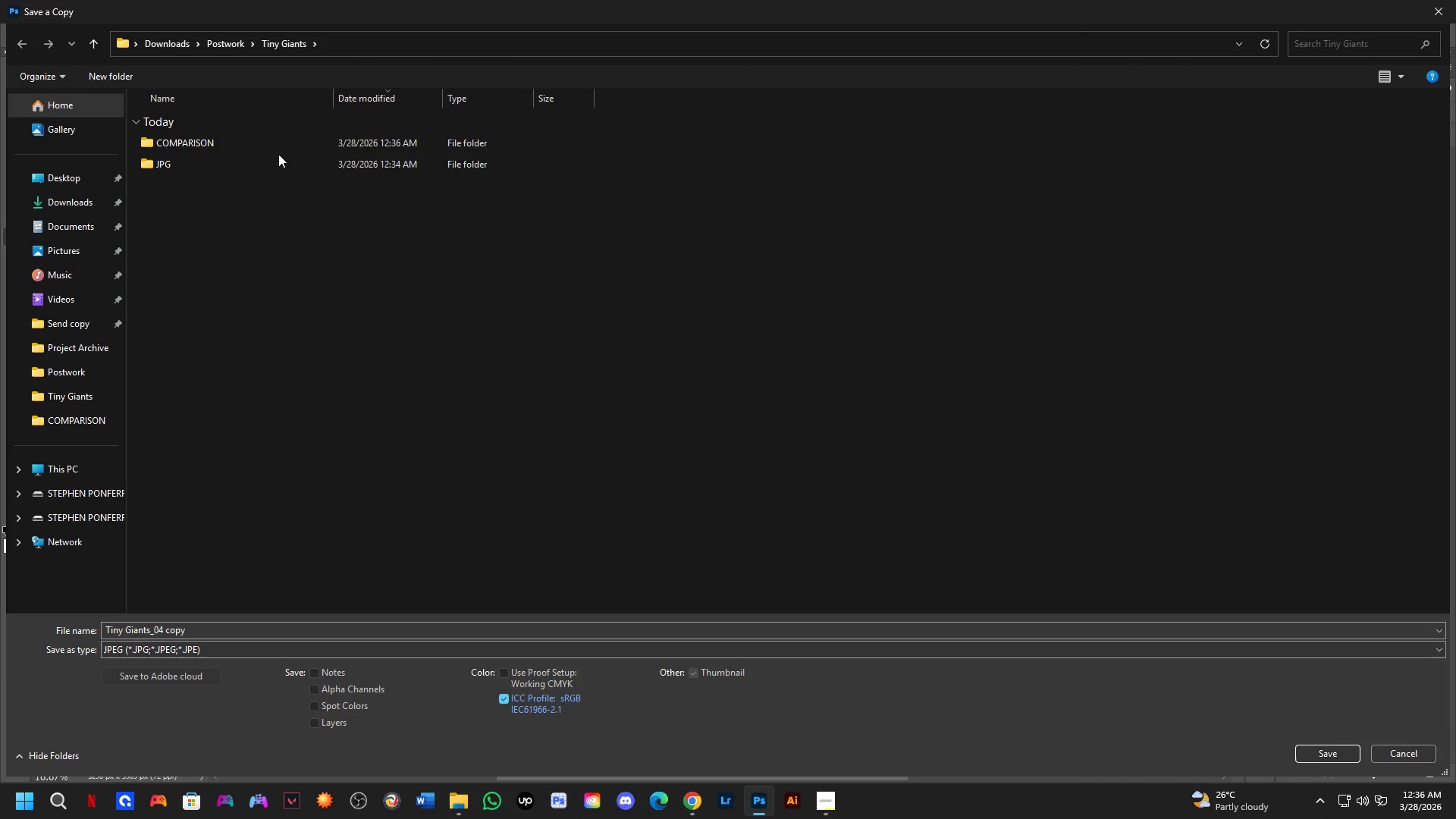 
double_click([282, 143])
 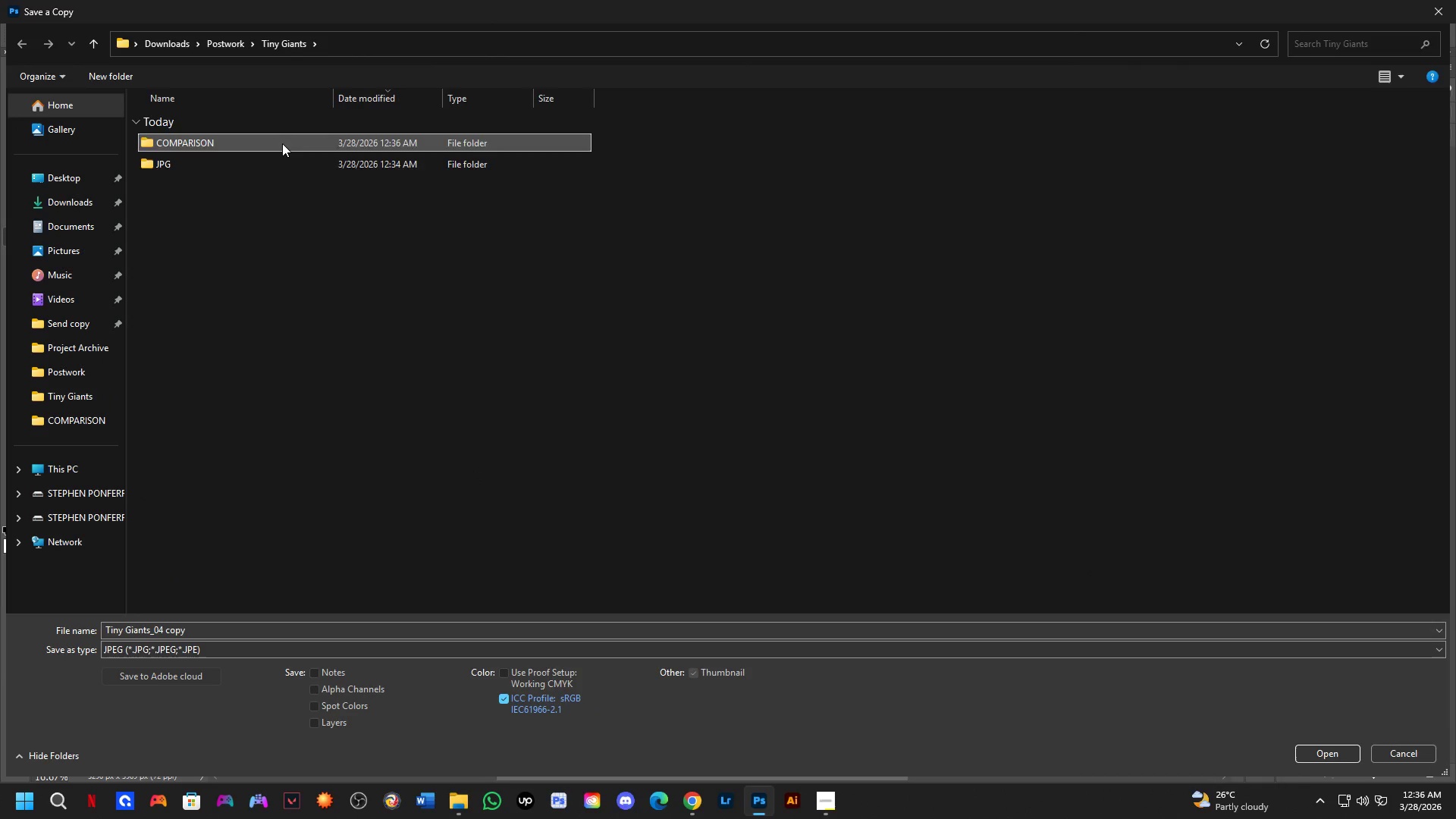 
triple_click([282, 143])
 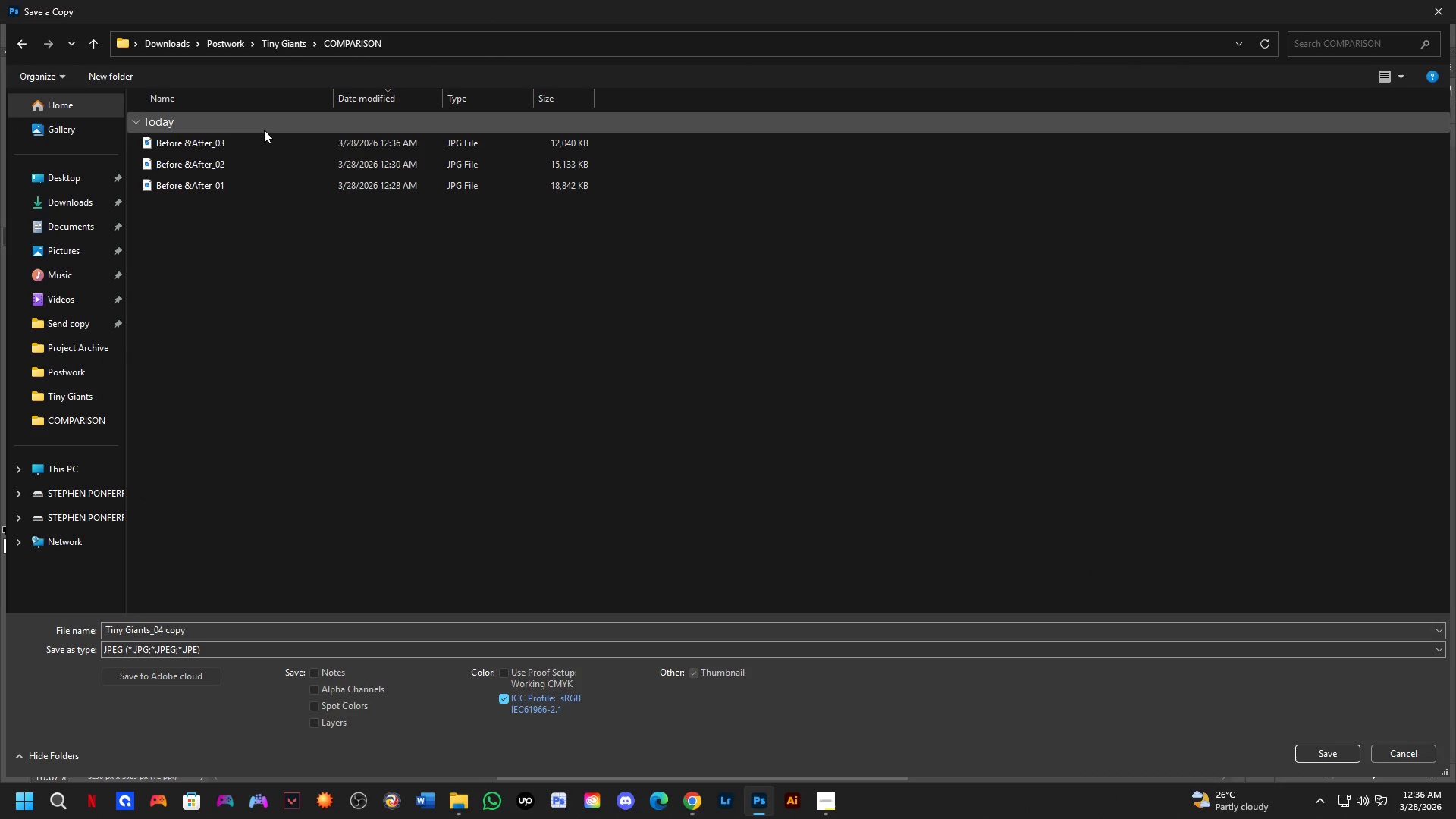 
triple_click([264, 130])
 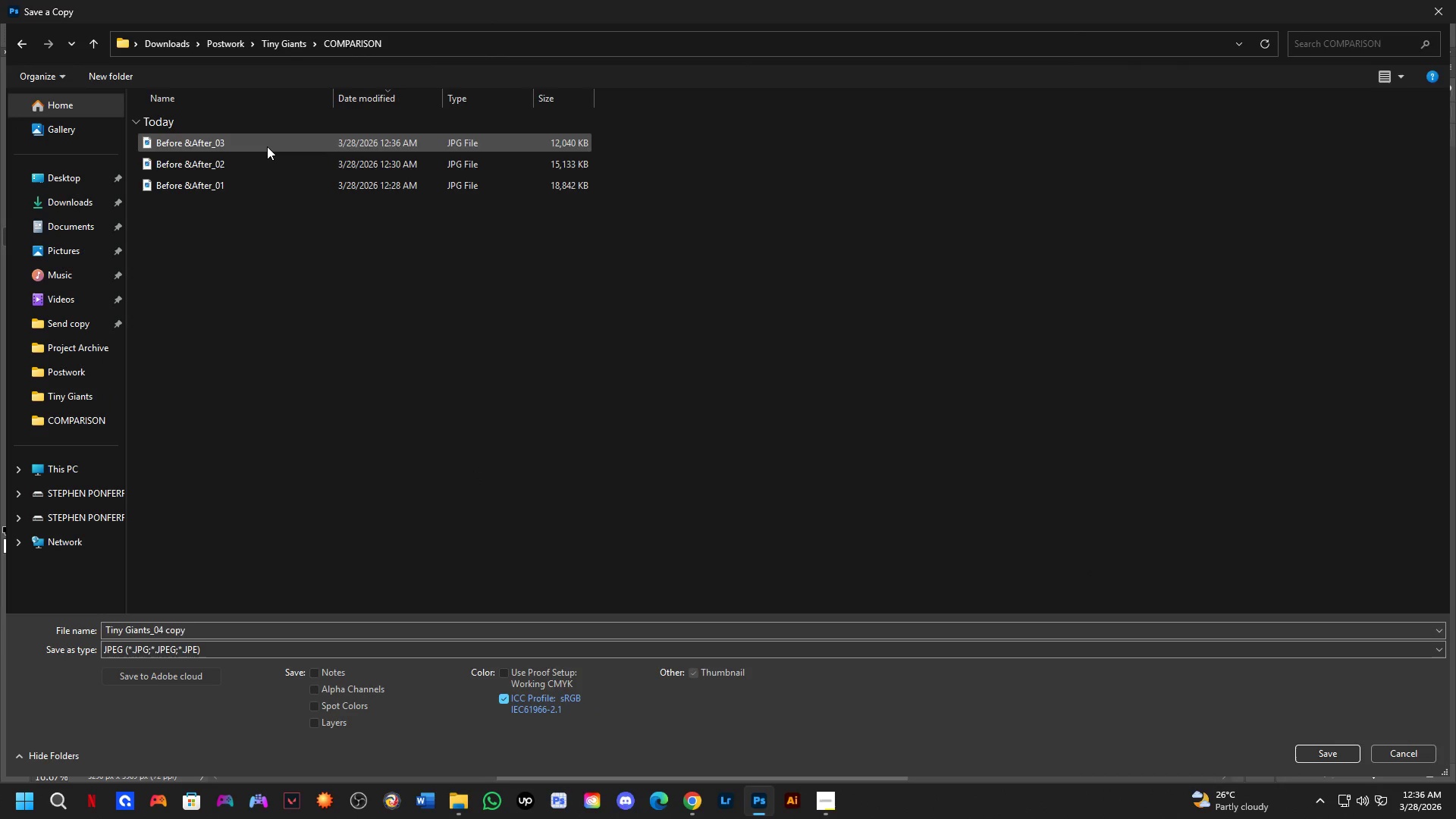 
triple_click([267, 146])
 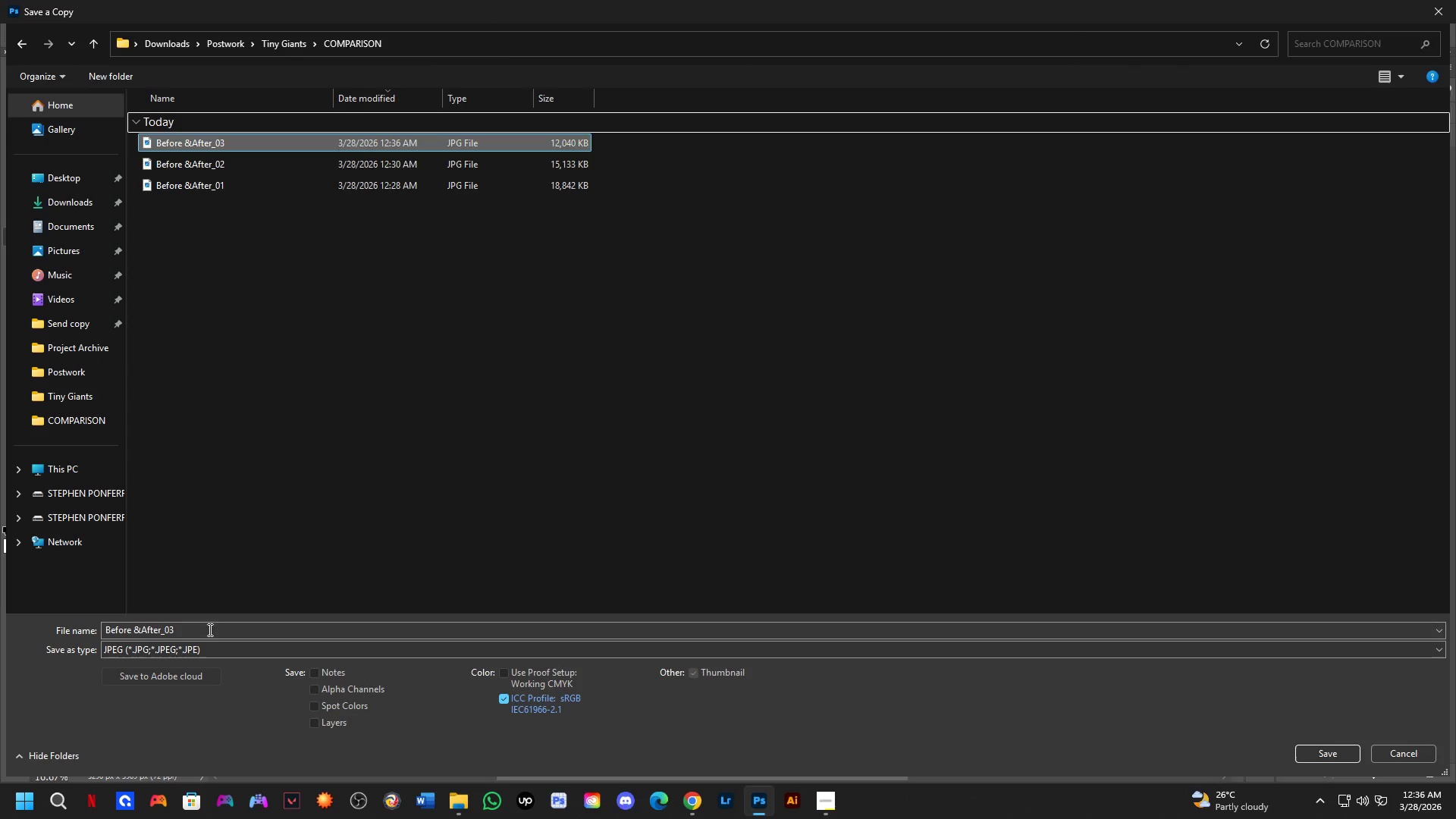 
double_click([209, 631])
 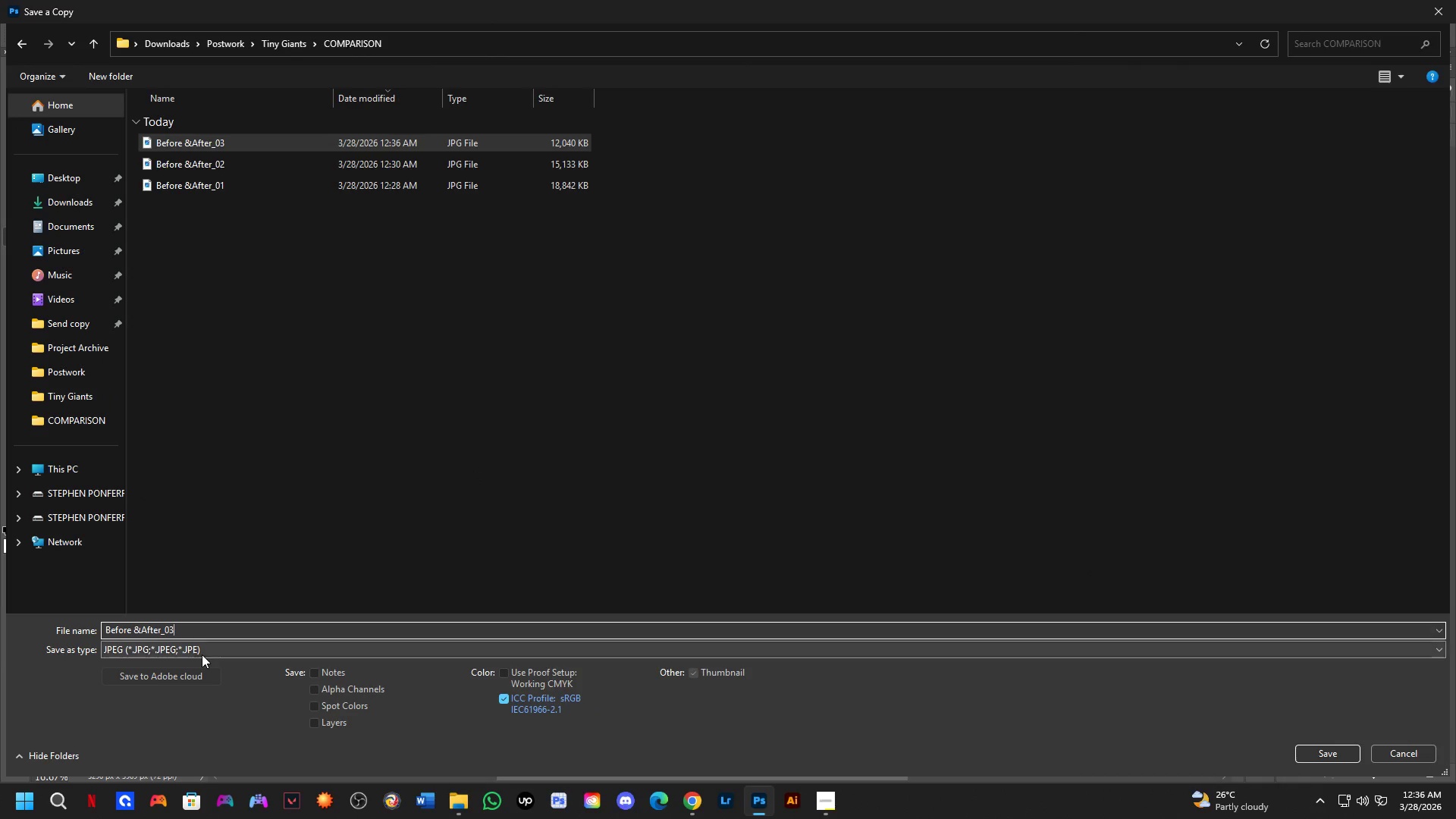 
key(Backspace)
 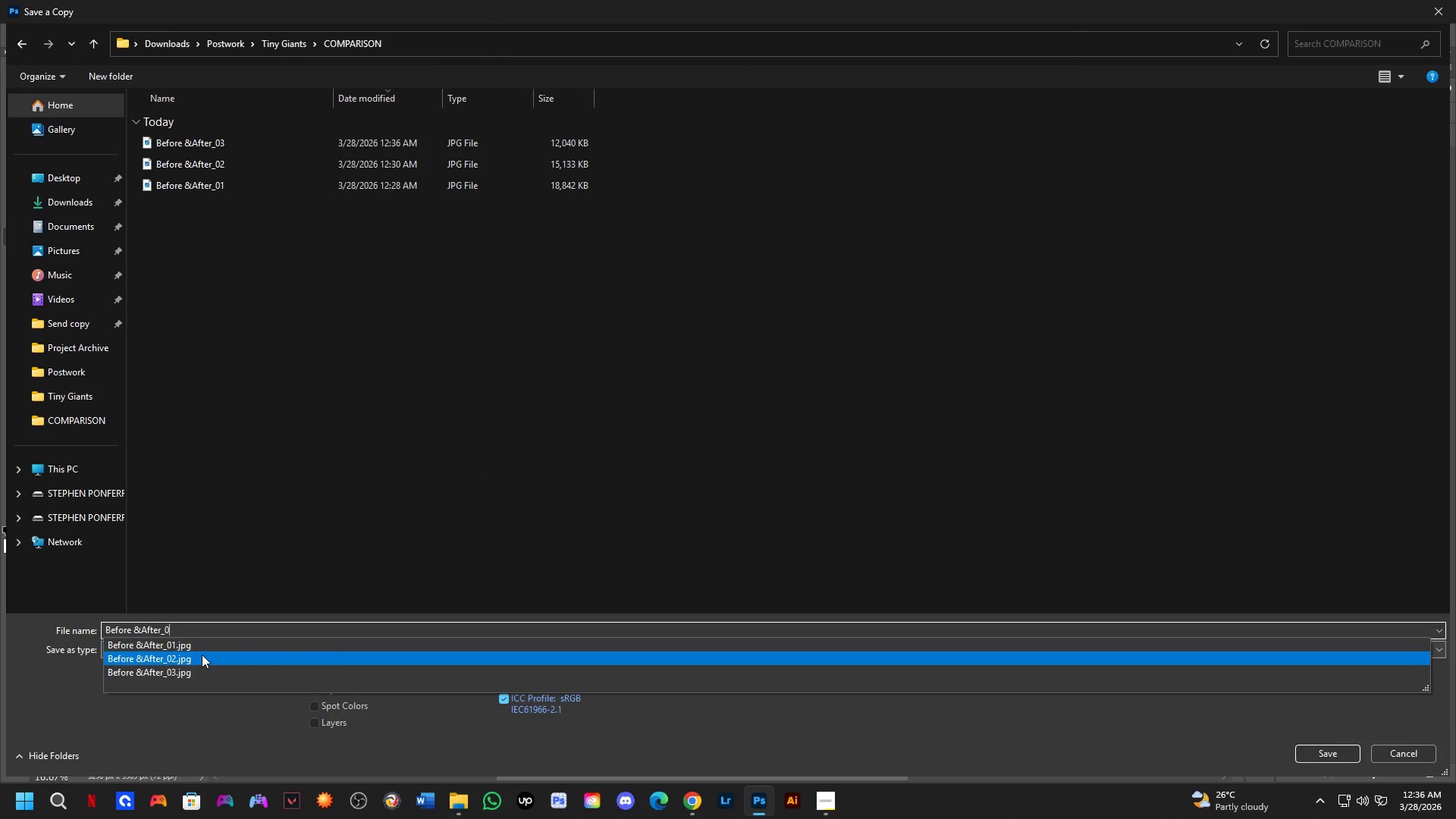 
key(Numpad4)
 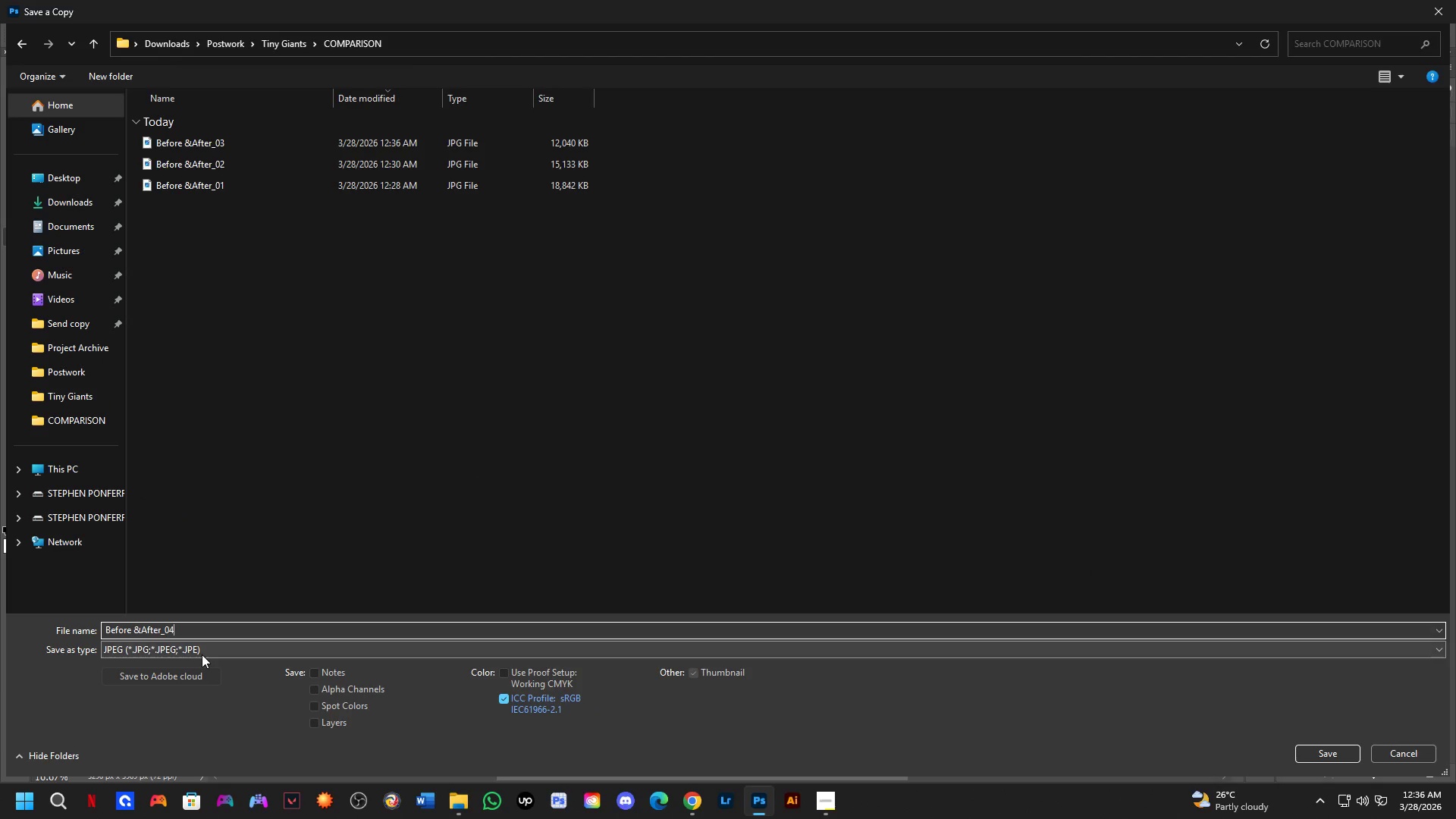 
key(NumpadEnter)
 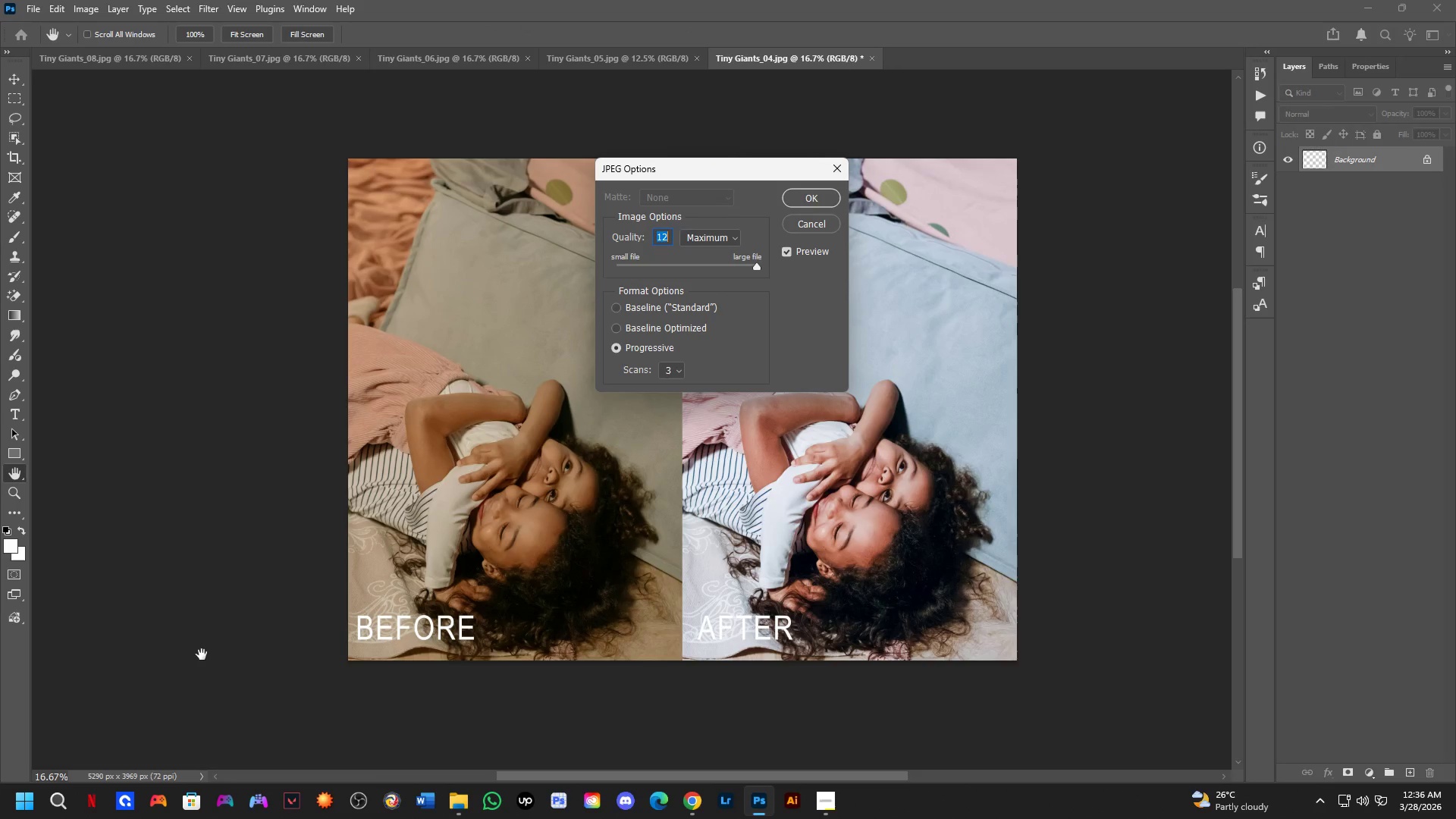 
key(NumpadEnter)
 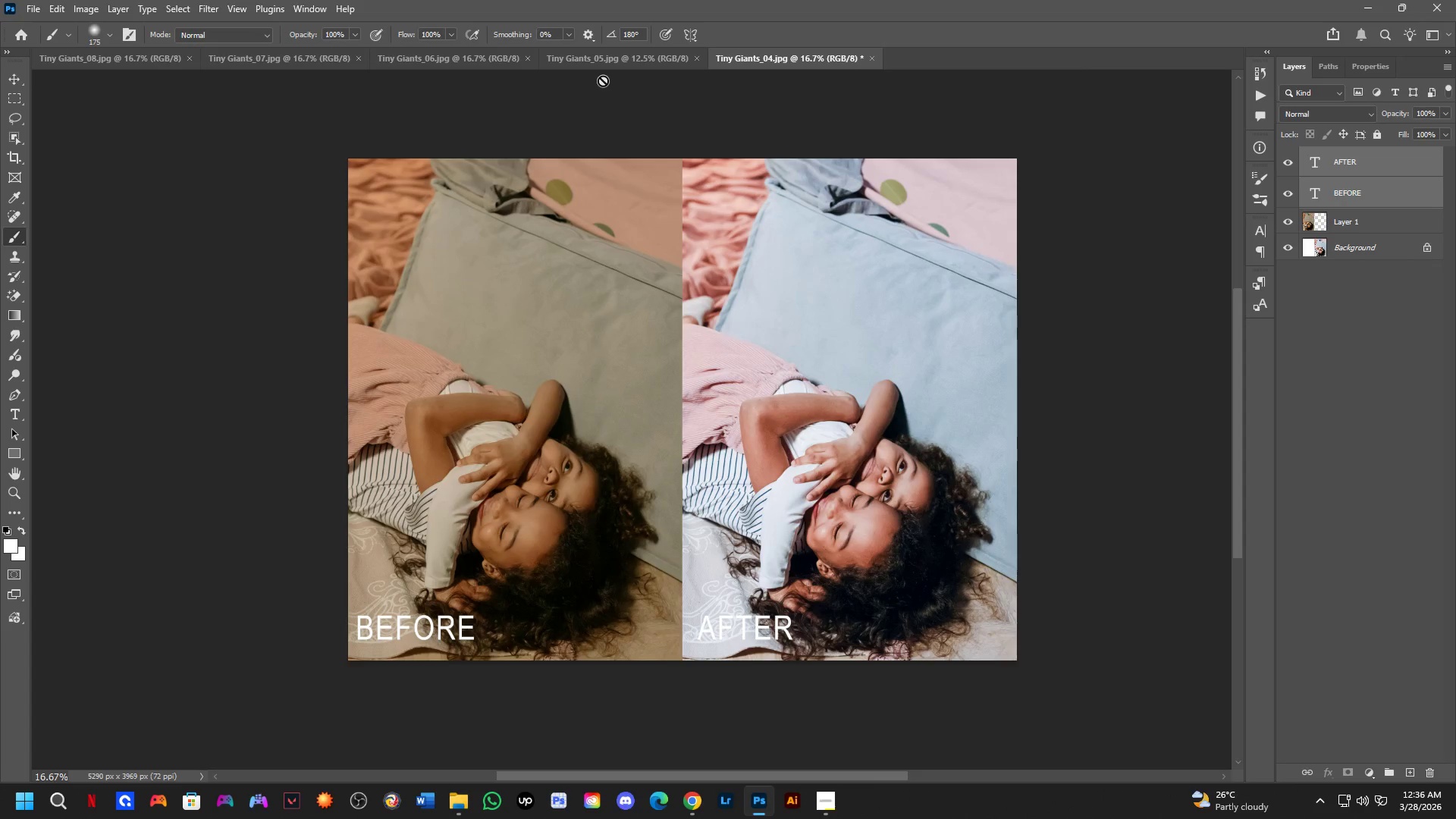 
left_click([610, 67])
 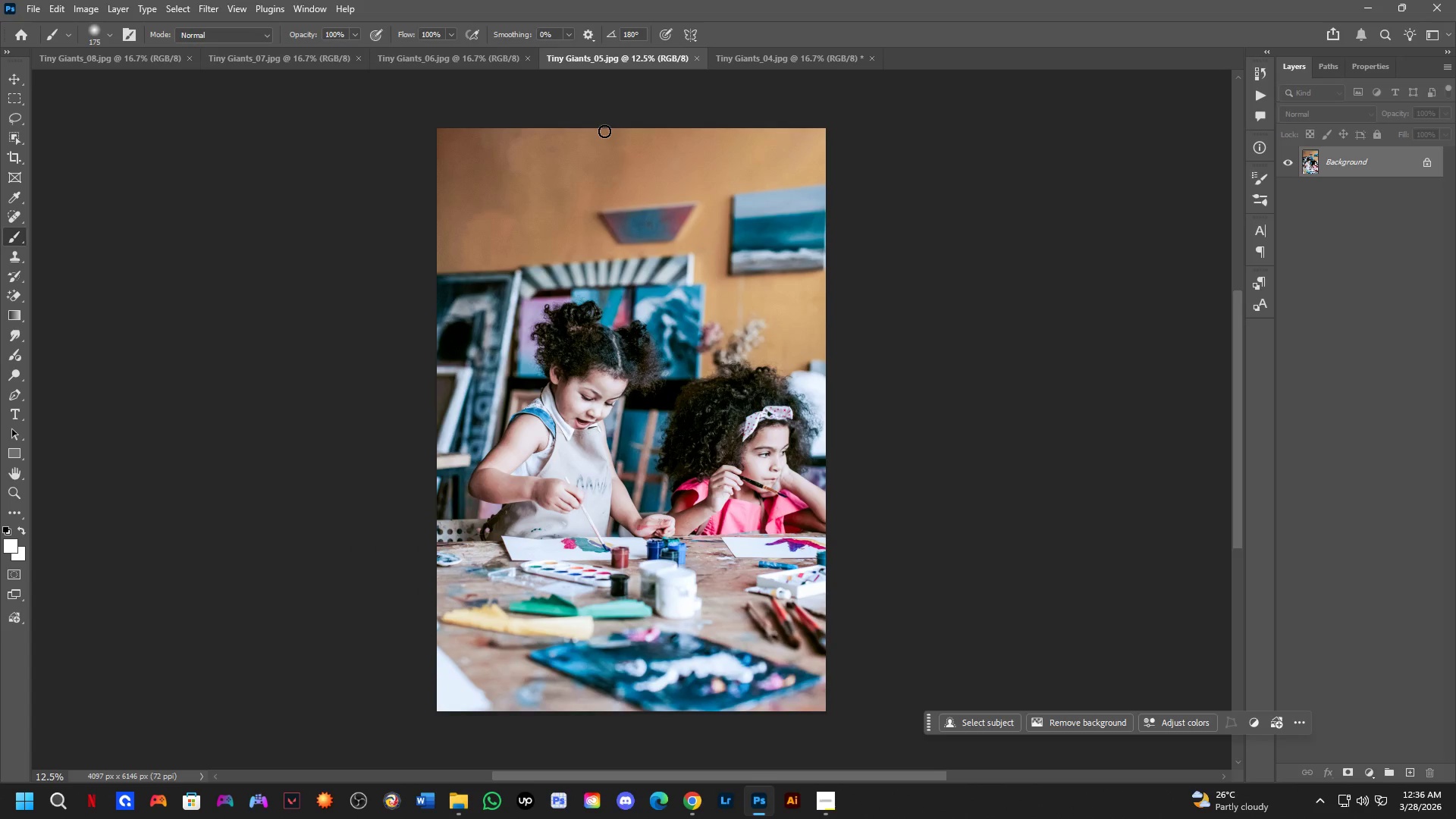 
key(Control+ControlLeft)
 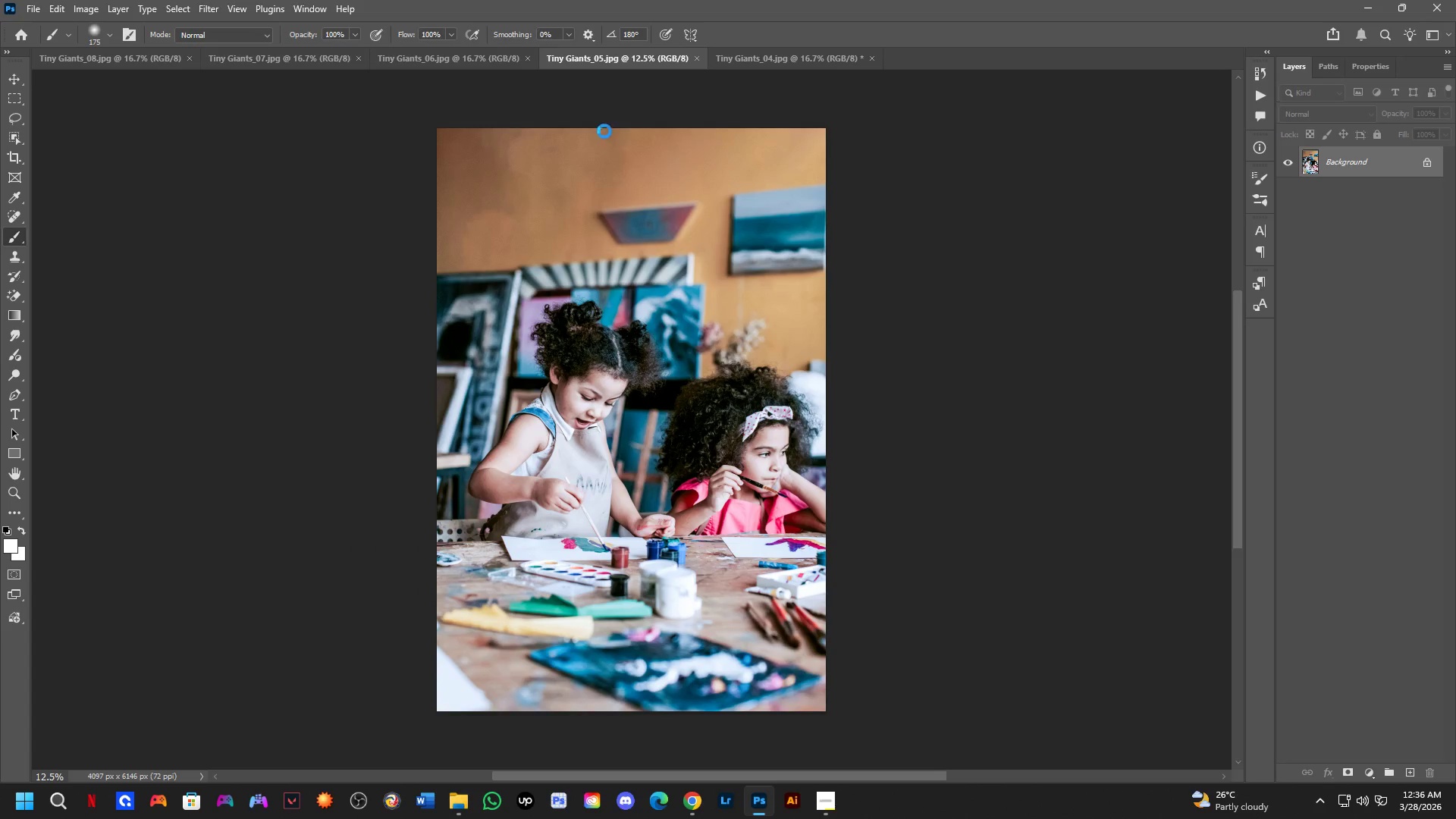 
key(Control+O)
 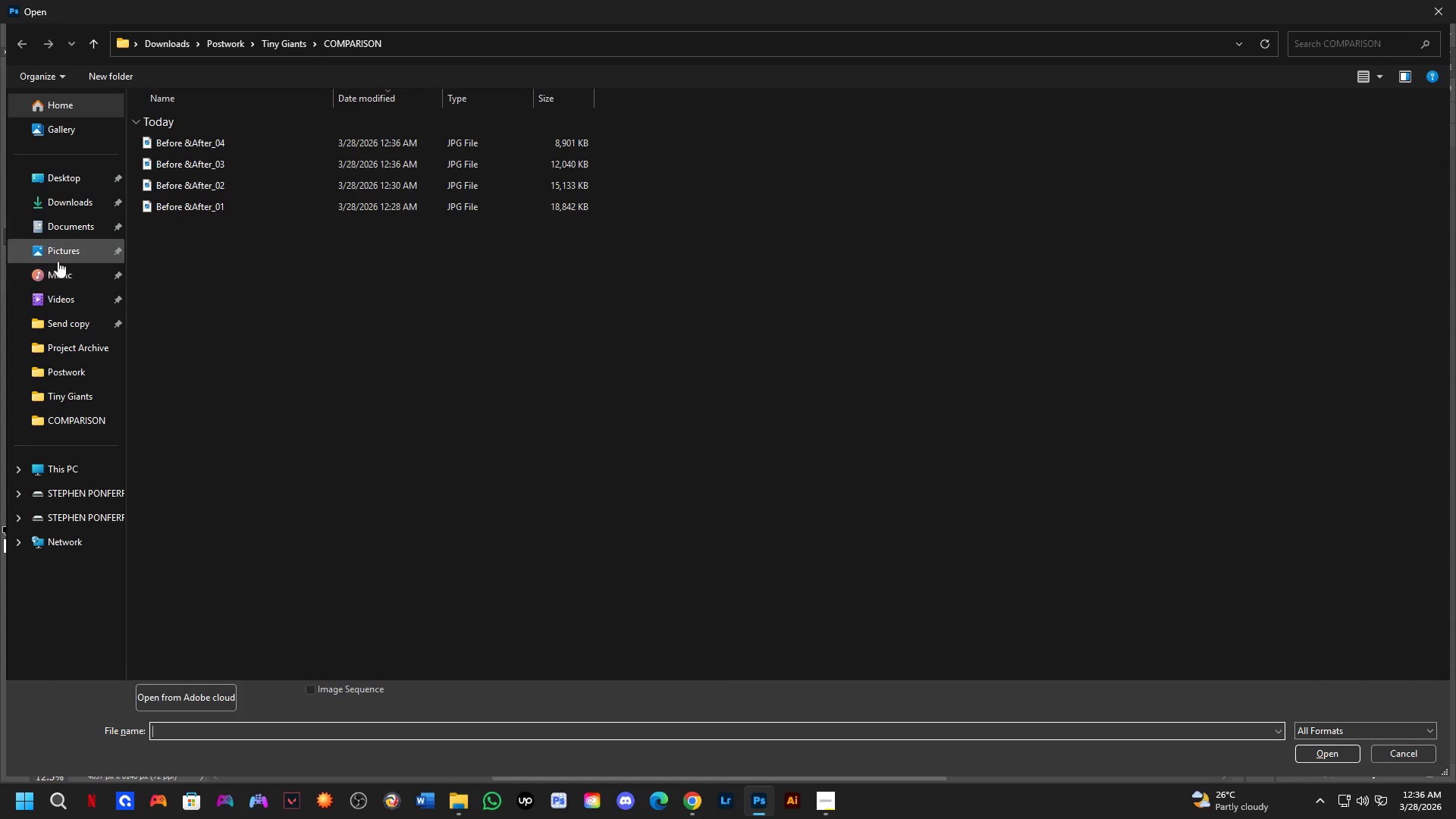 
left_click([86, 198])
 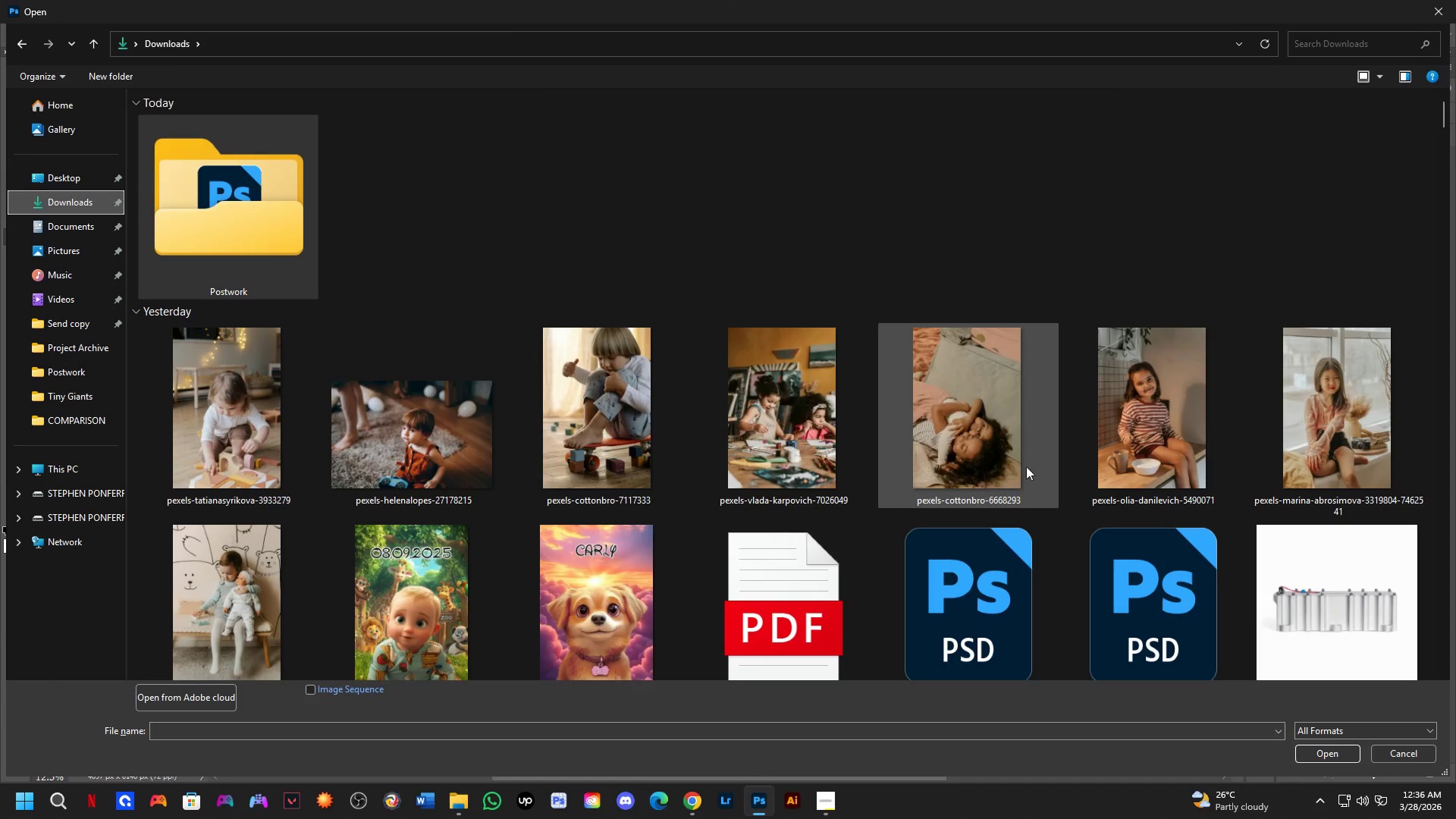 
left_click([829, 401])
 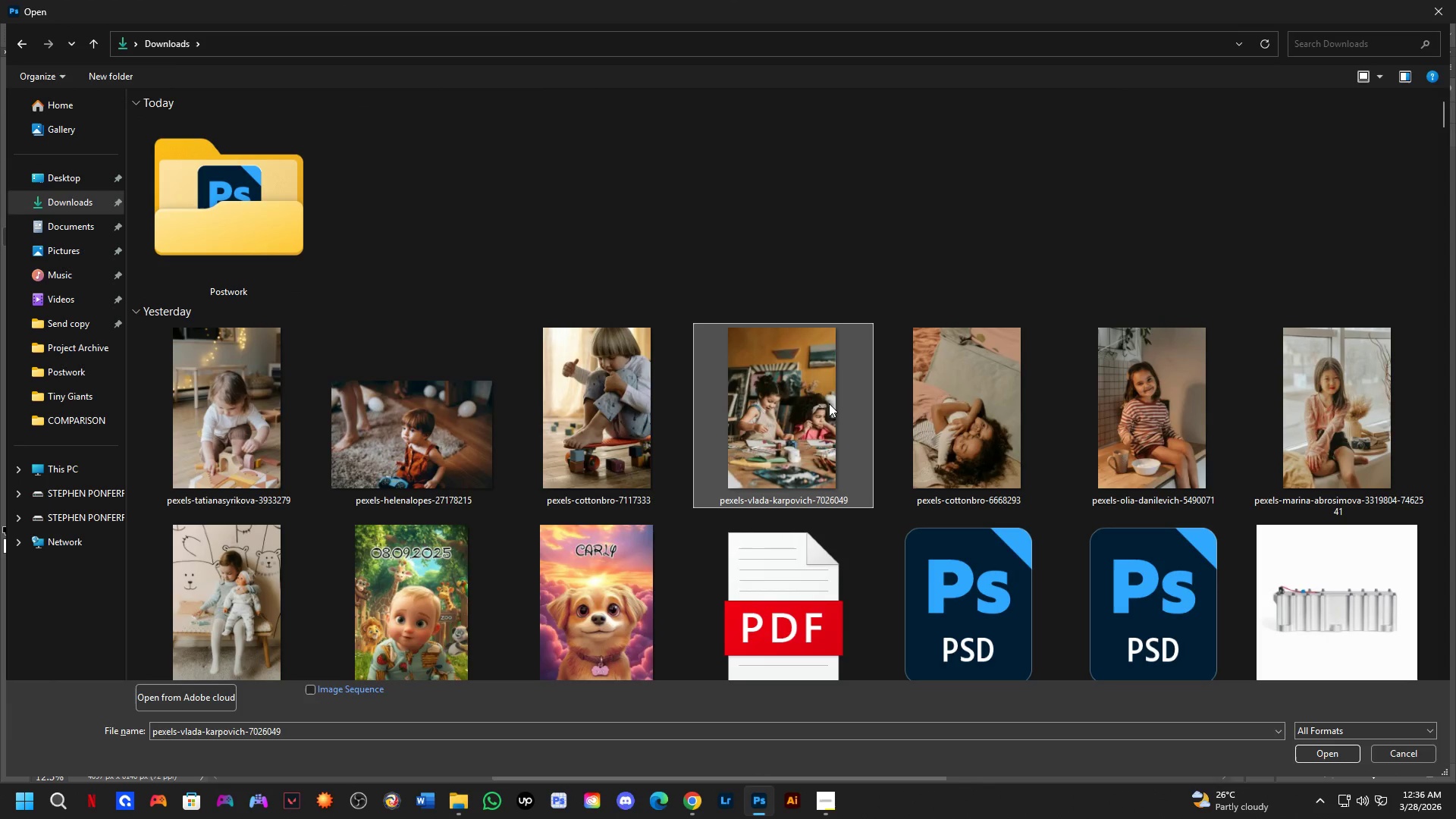 
key(NumpadEnter)
 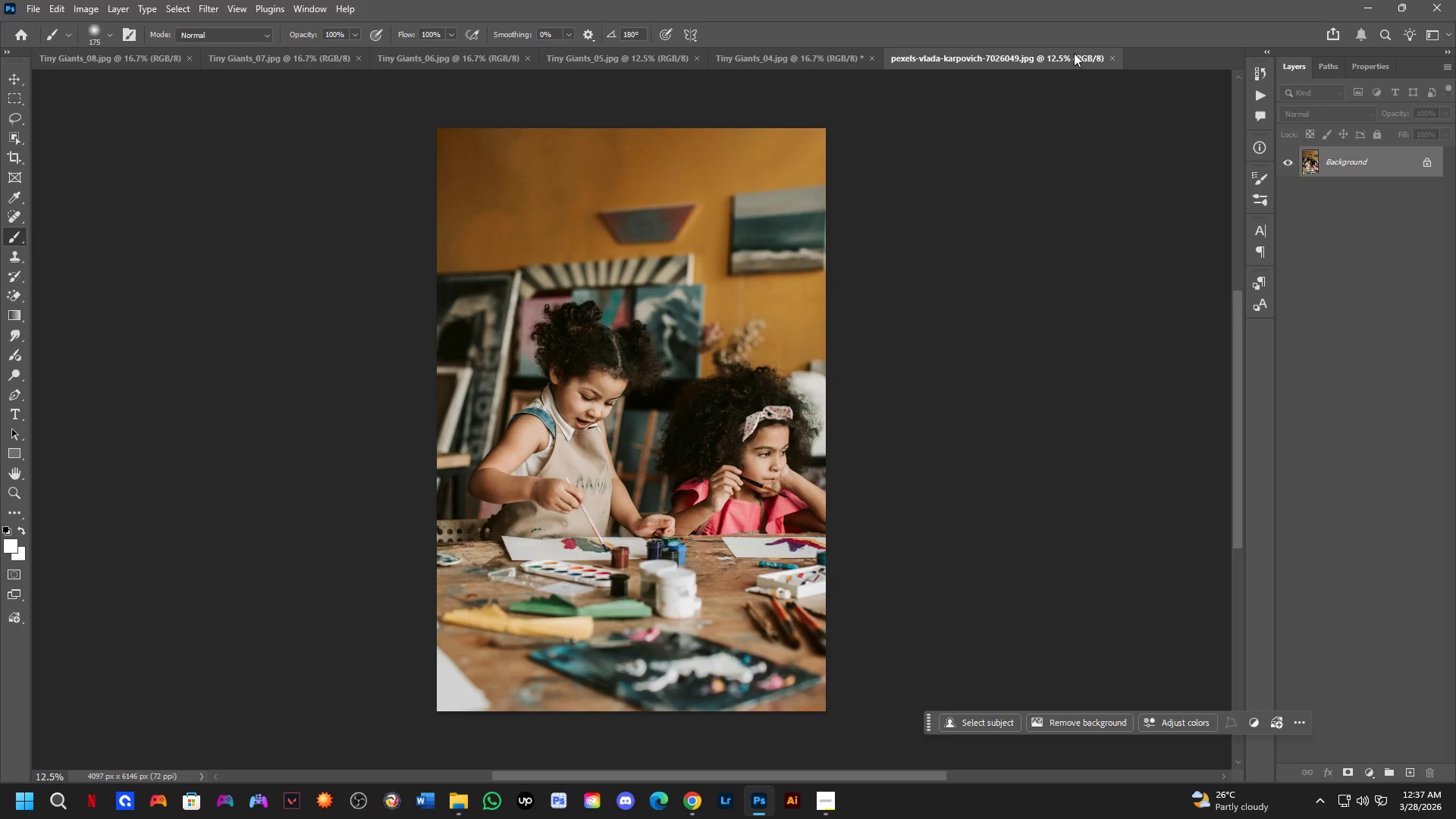 
left_click_drag(start_coordinate=[1351, 154], to_coordinate=[751, 285])
 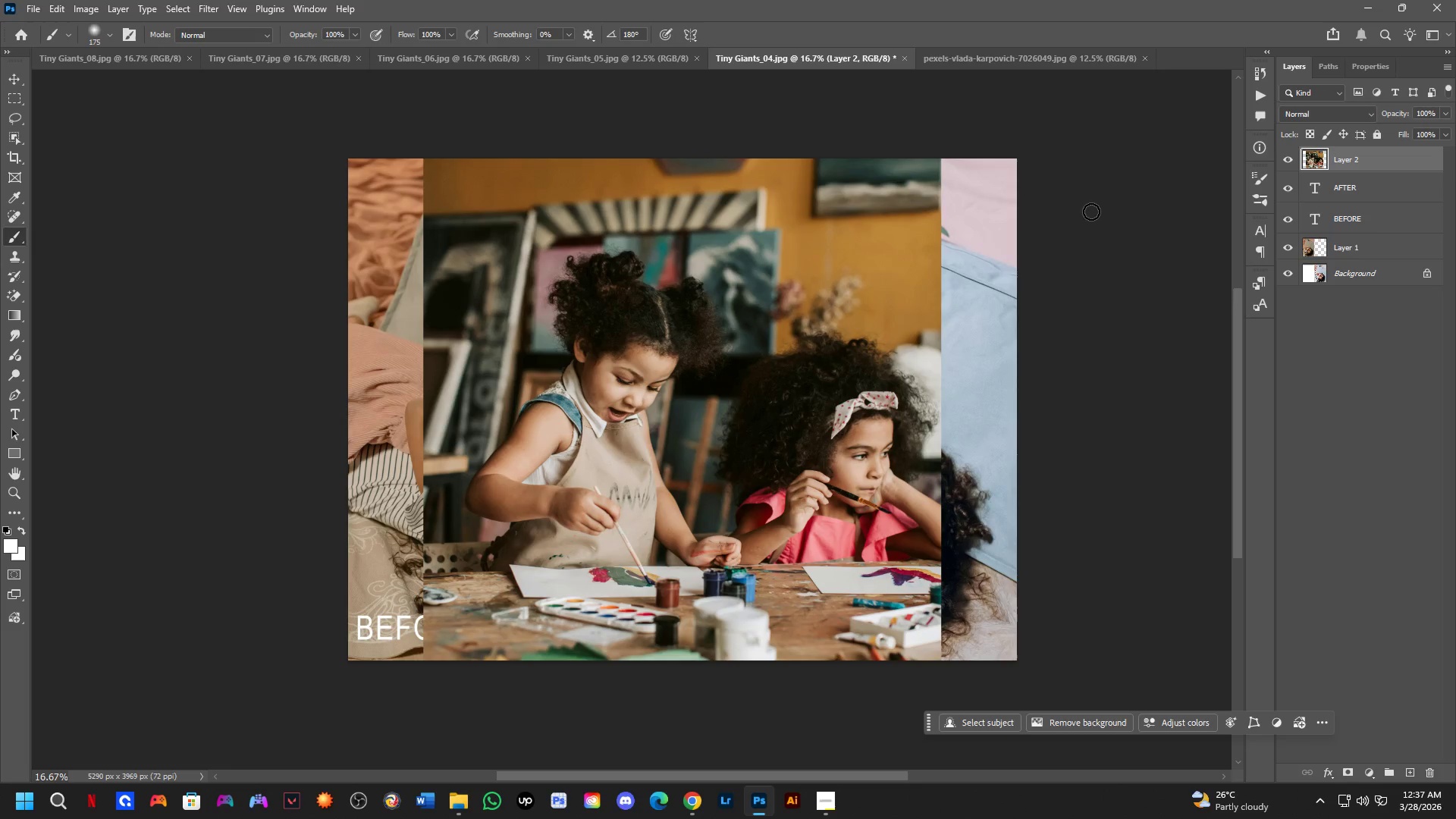 
hold_key(key=ShiftLeft, duration=0.72)
 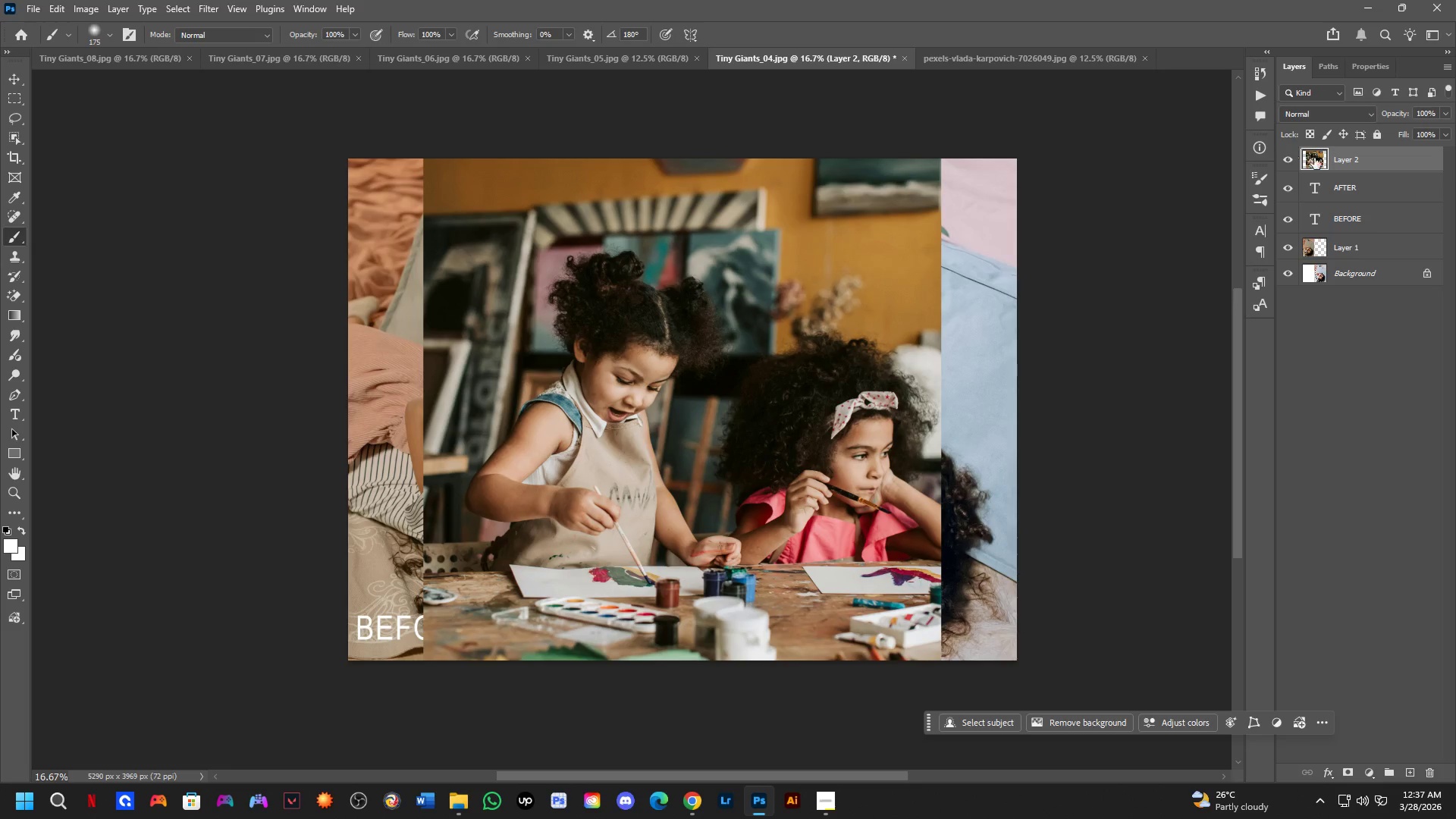 
key(Control+ControlLeft)
 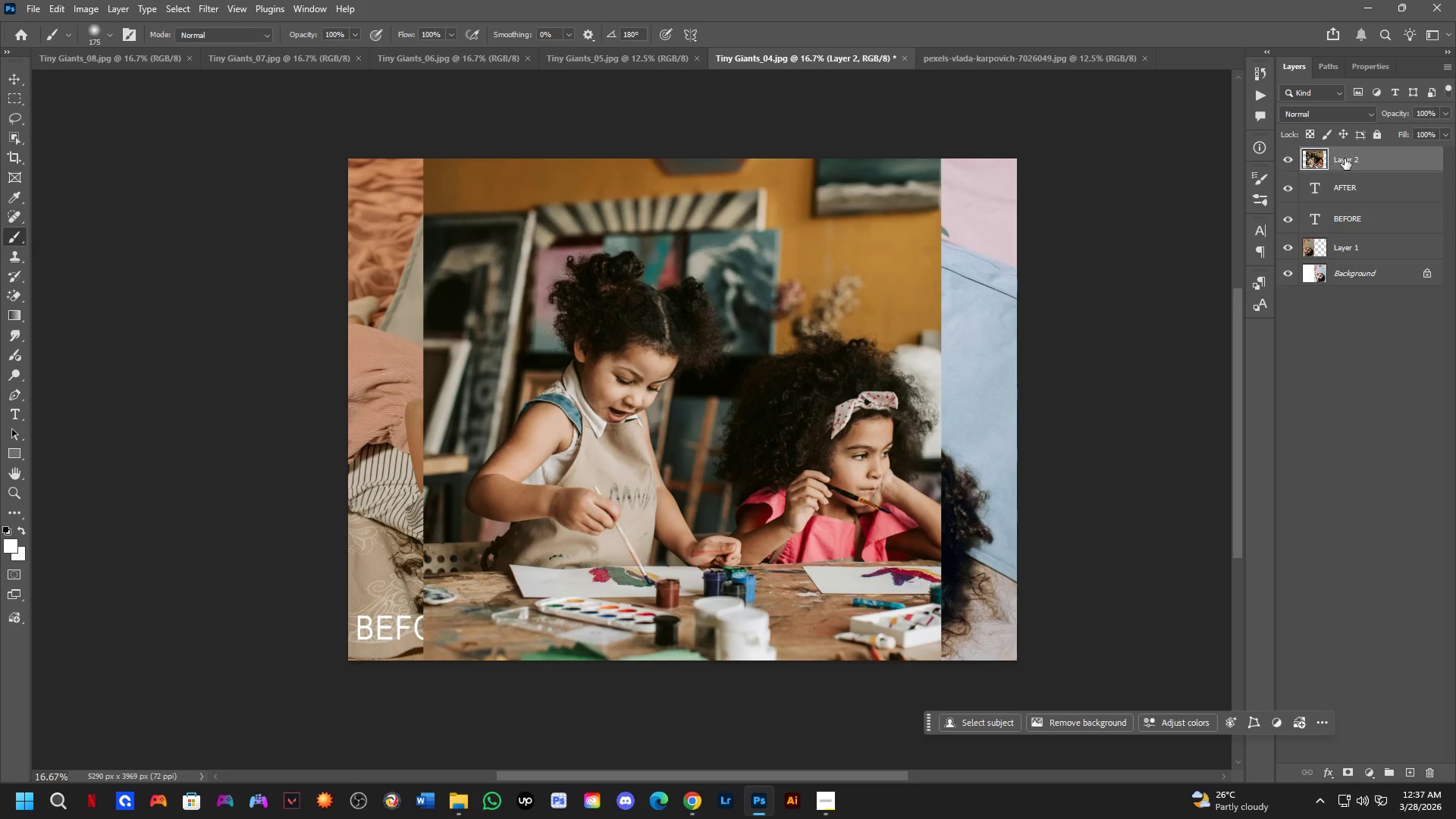 
key(Control+Z)
 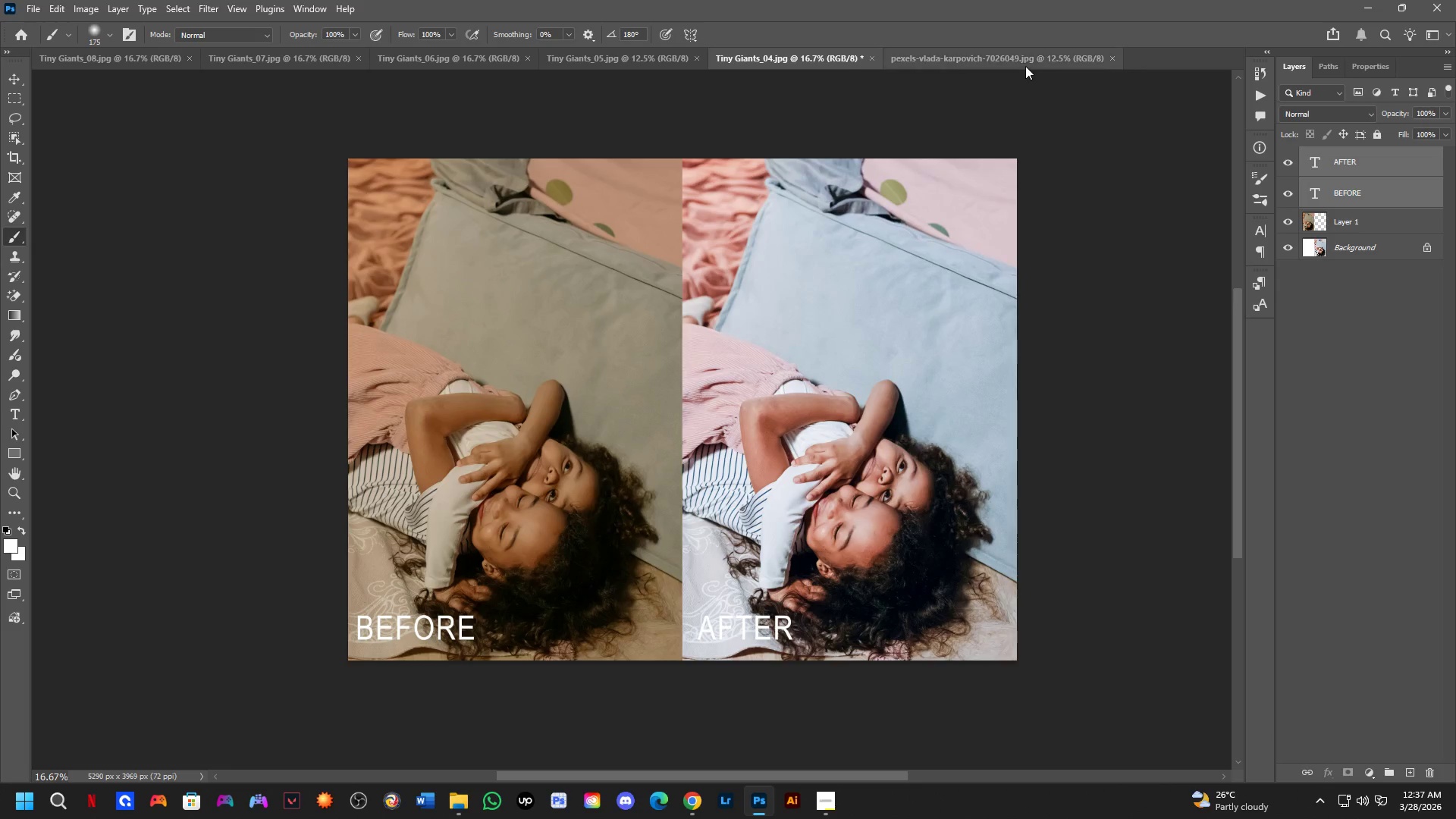 
left_click([1022, 64])
 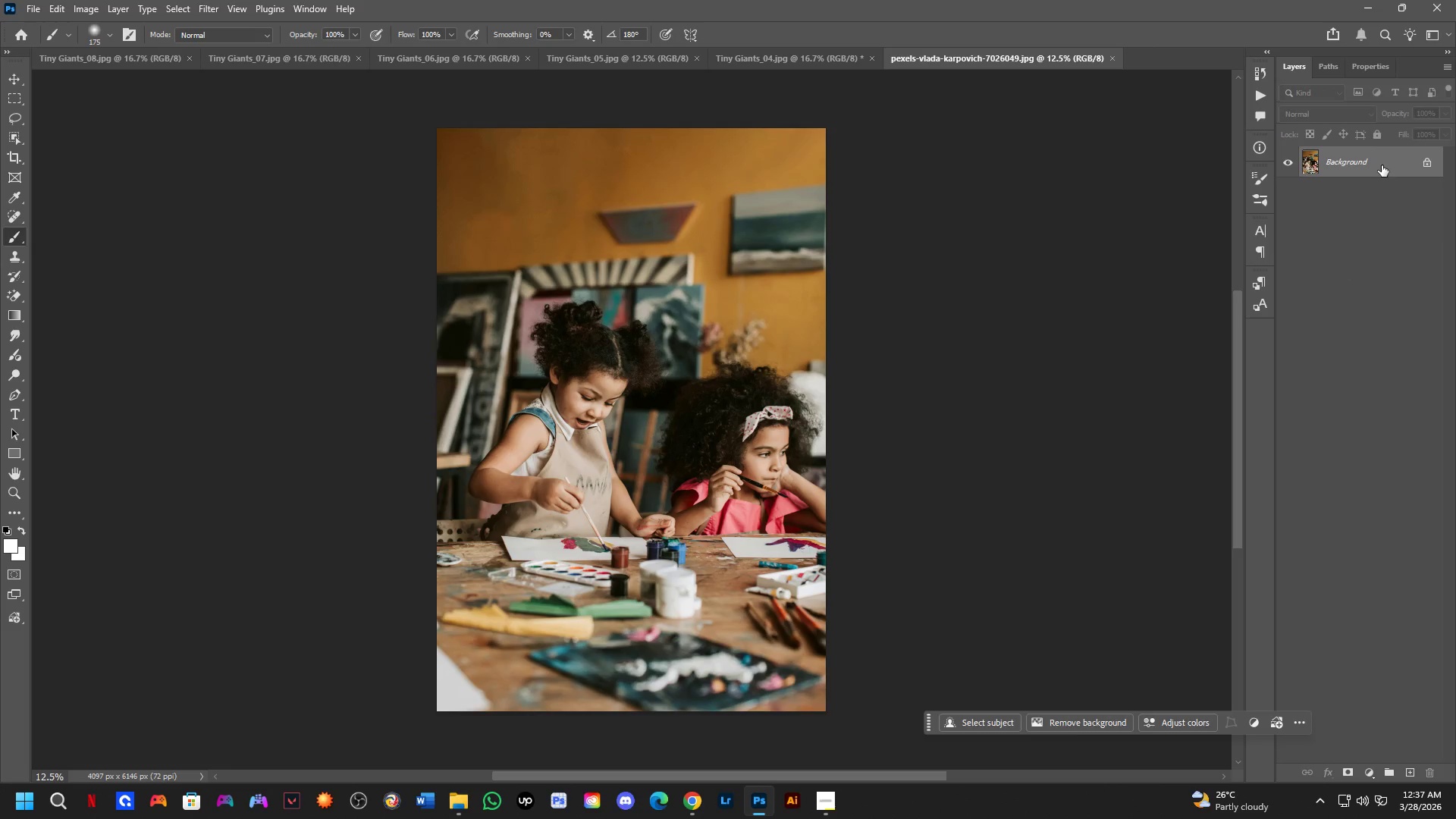 
left_click_drag(start_coordinate=[1382, 165], to_coordinate=[685, 378])
 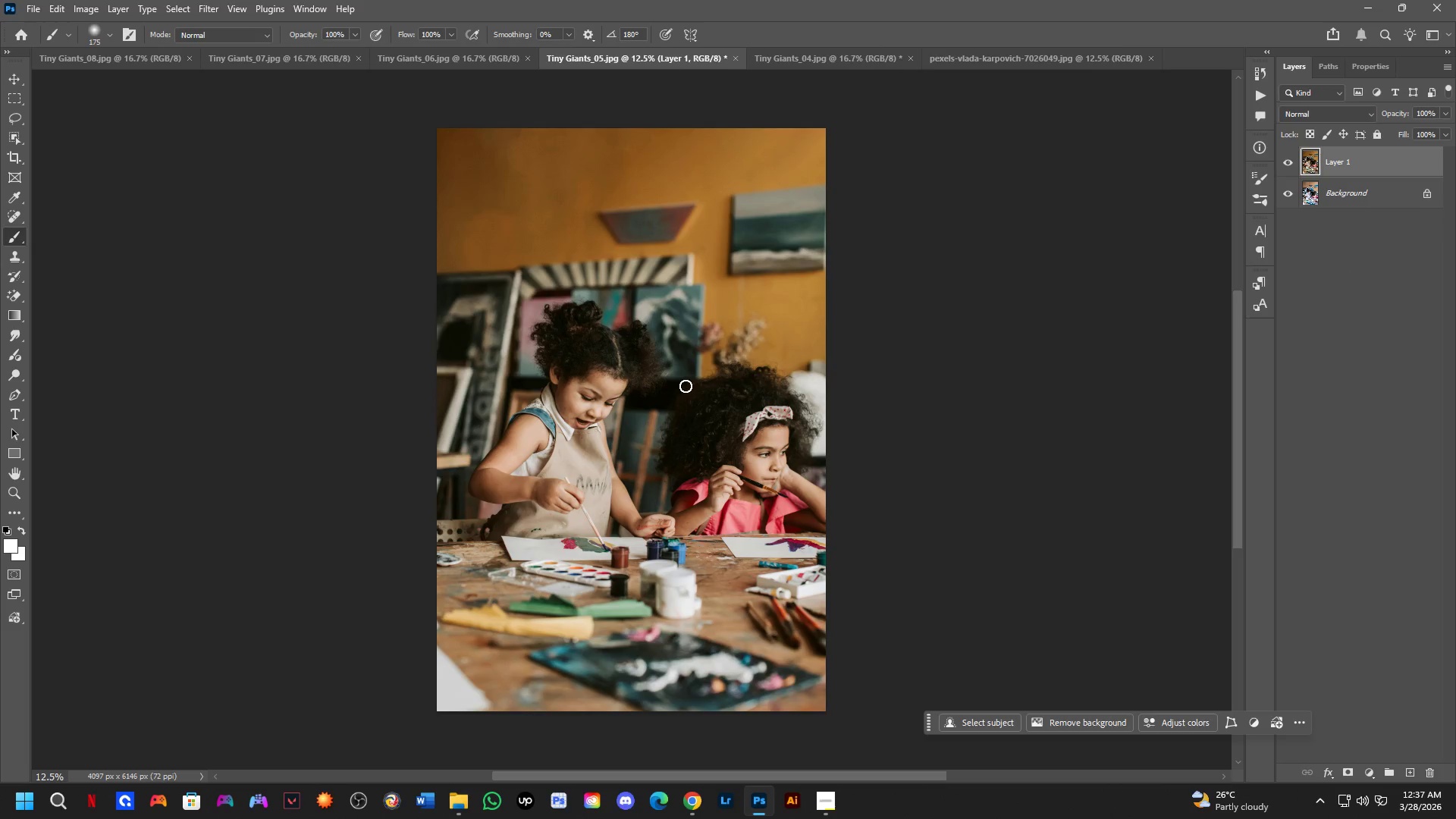 
hold_key(key=ShiftLeft, duration=1.08)
 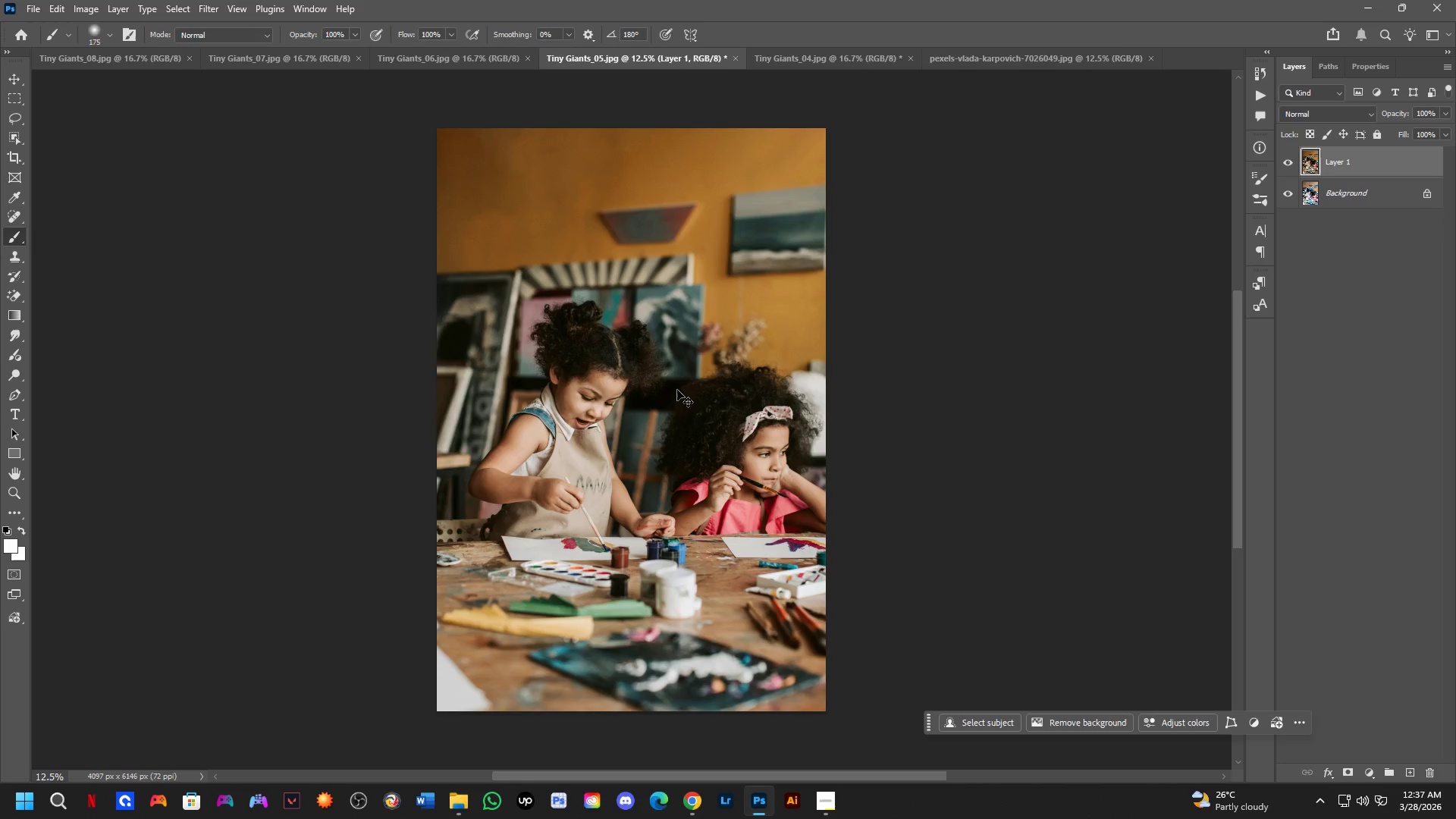 
hold_key(key=ShiftLeft, duration=1.5)
 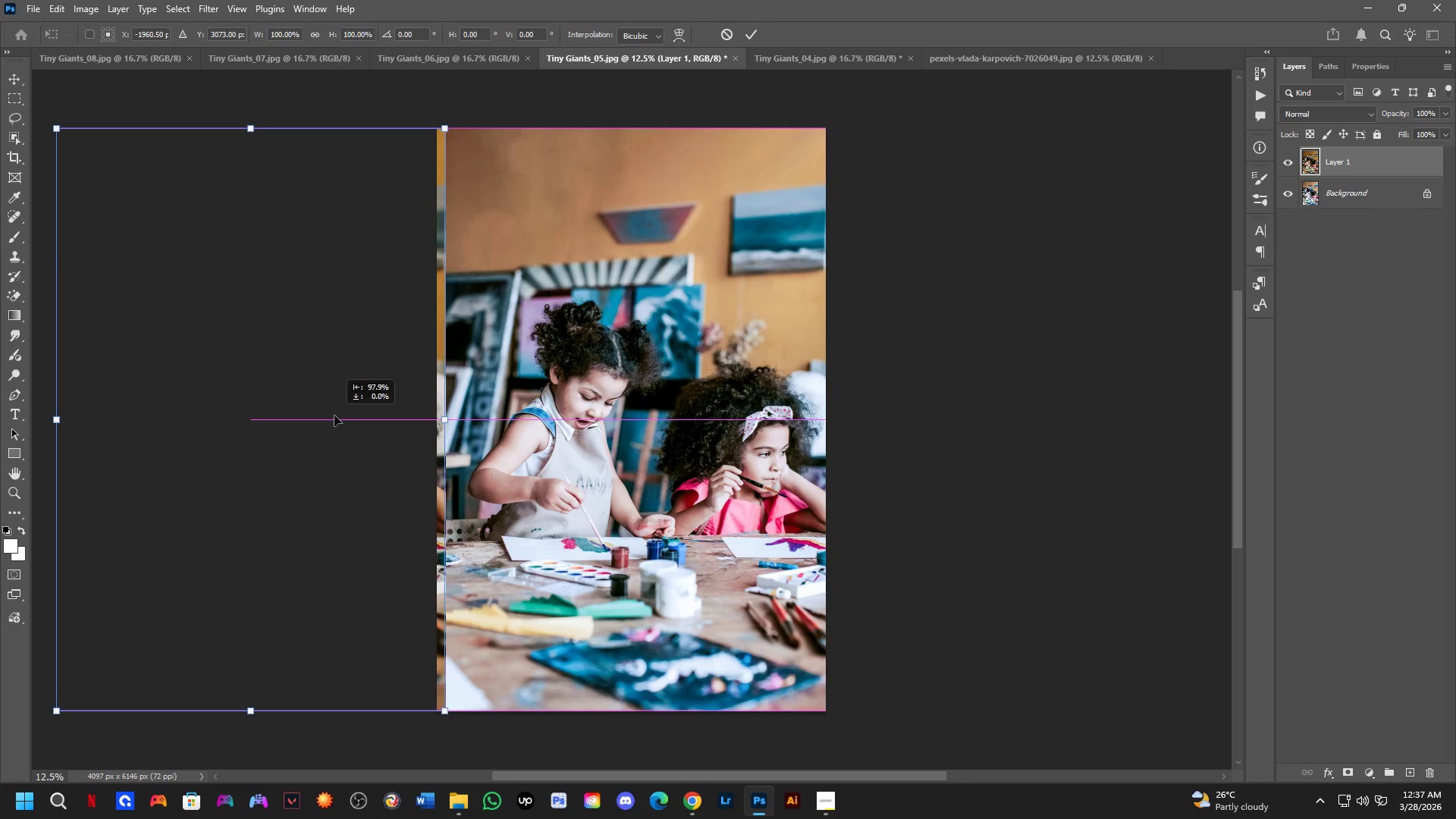 
key(Control+T)
 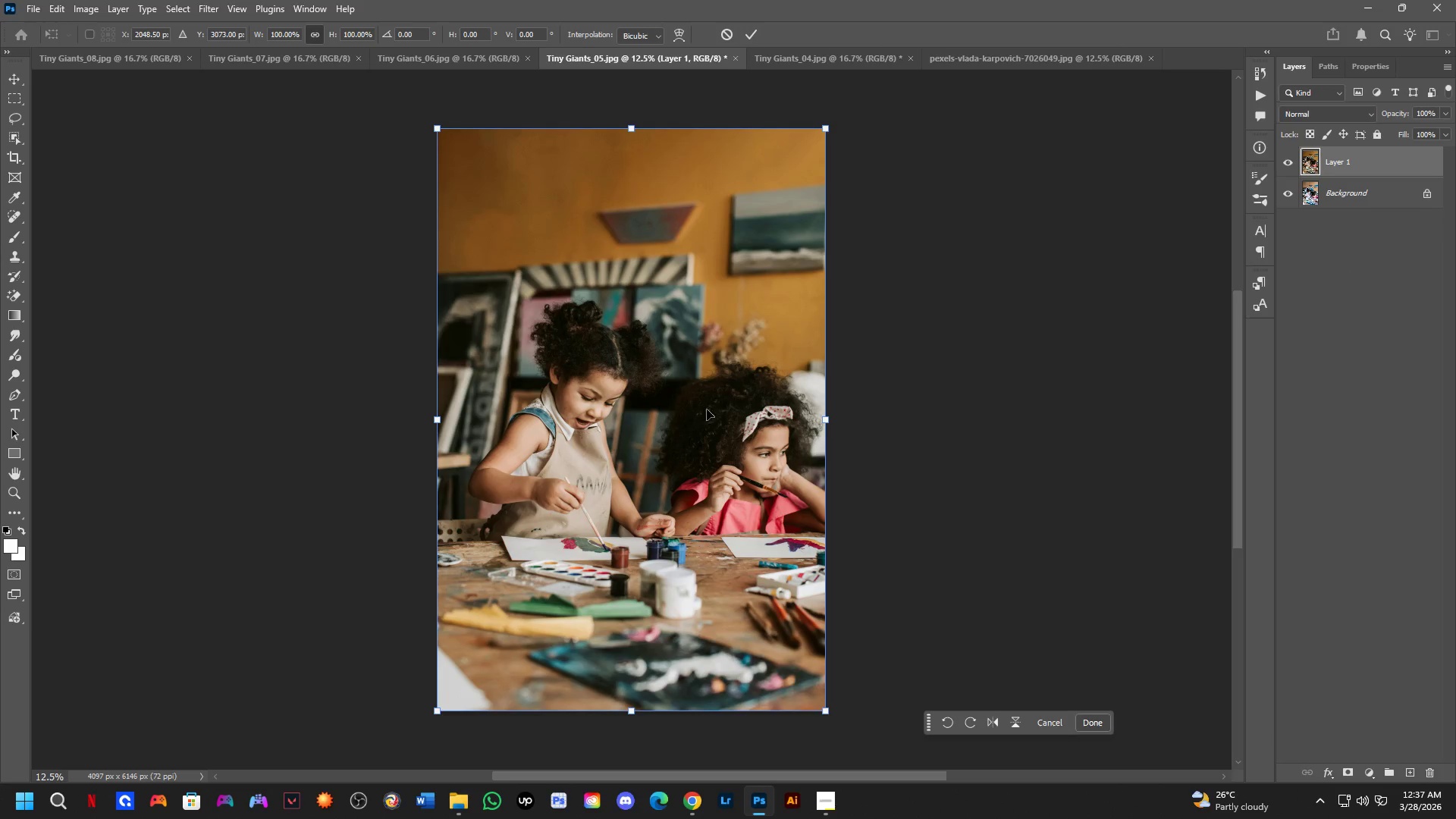 
left_click_drag(start_coordinate=[715, 410], to_coordinate=[324, 419])
 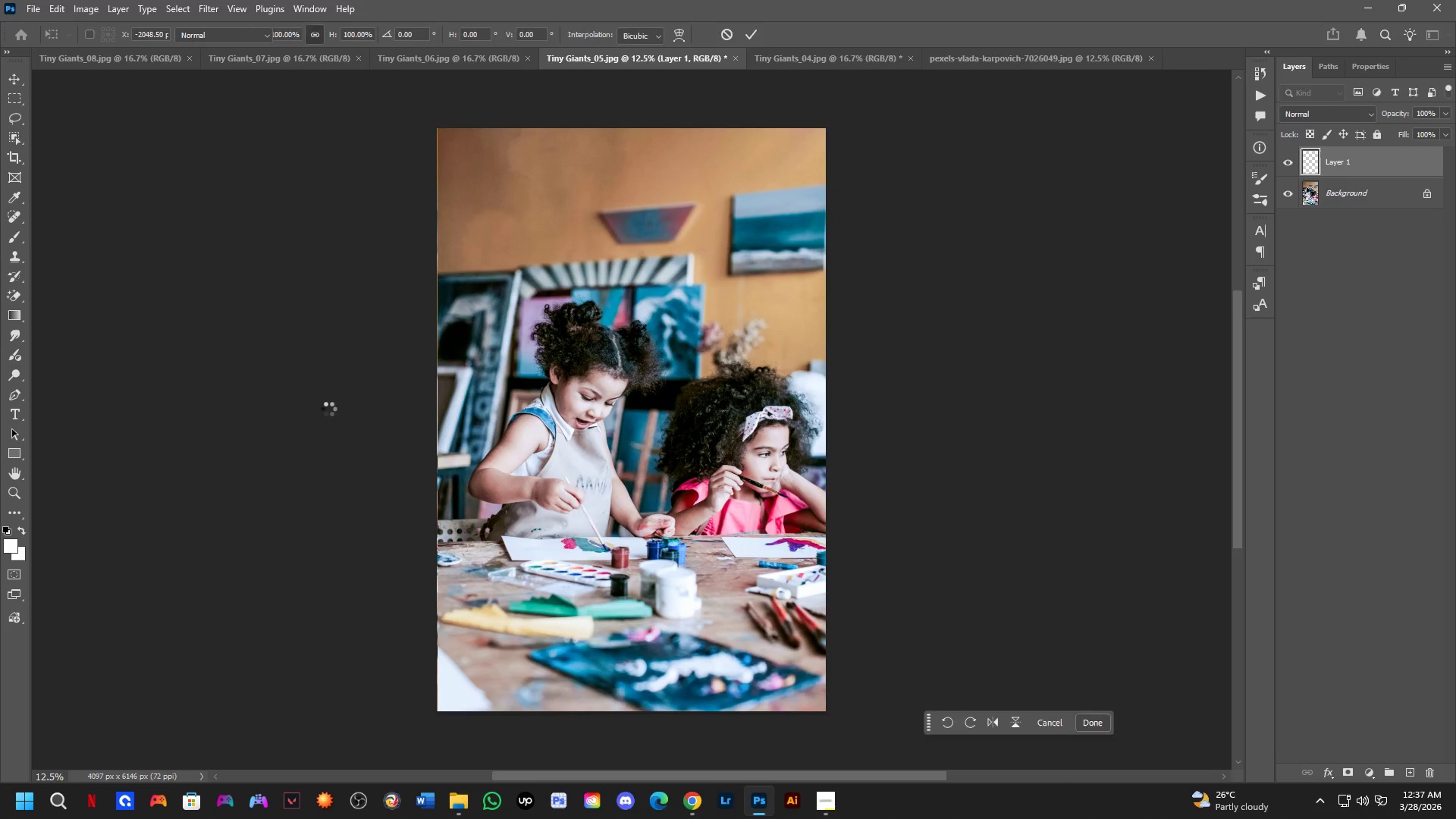 
hold_key(key=ShiftLeft, duration=1.19)
 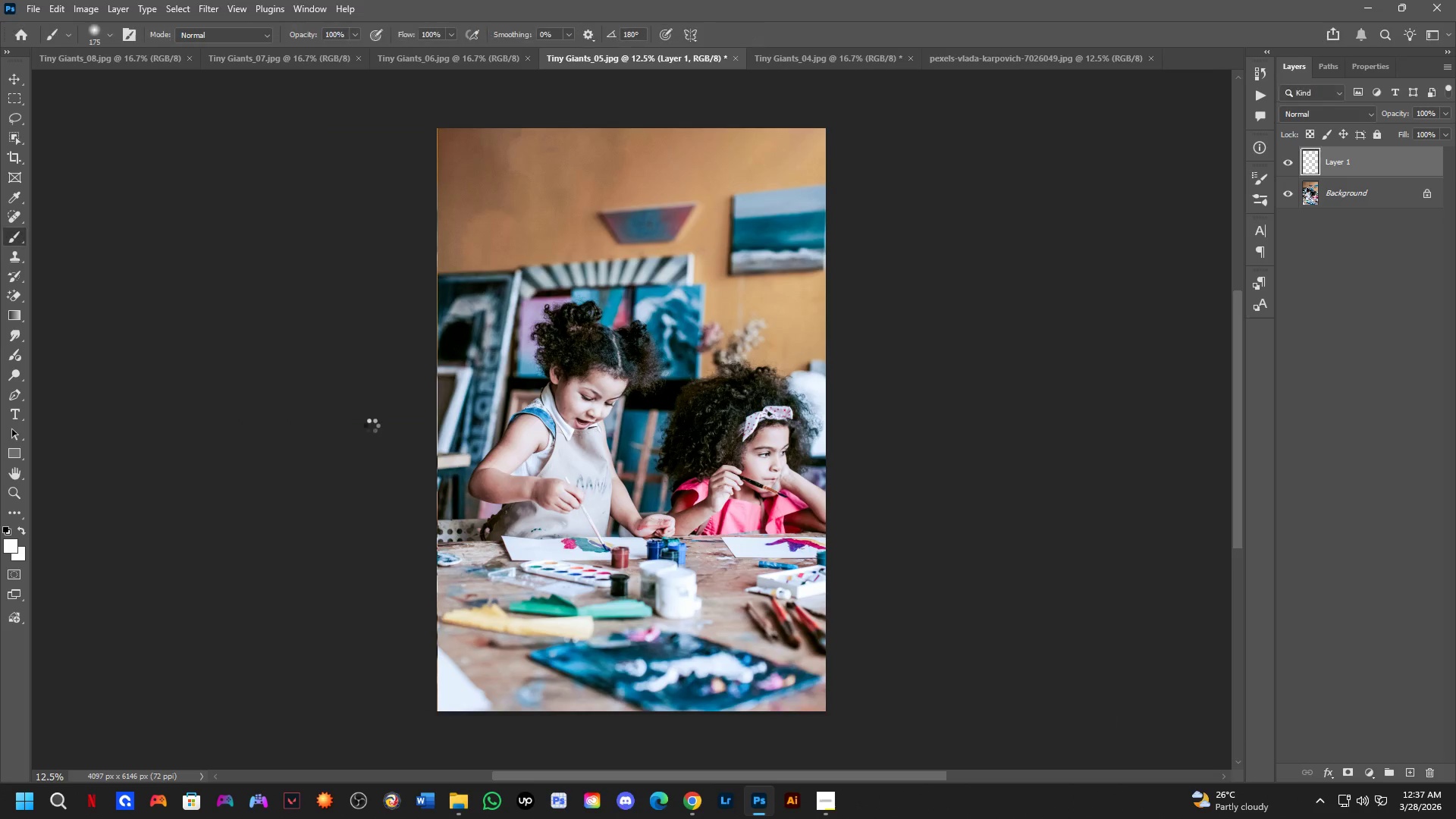 
hold_key(key=ShiftLeft, duration=4.69)
 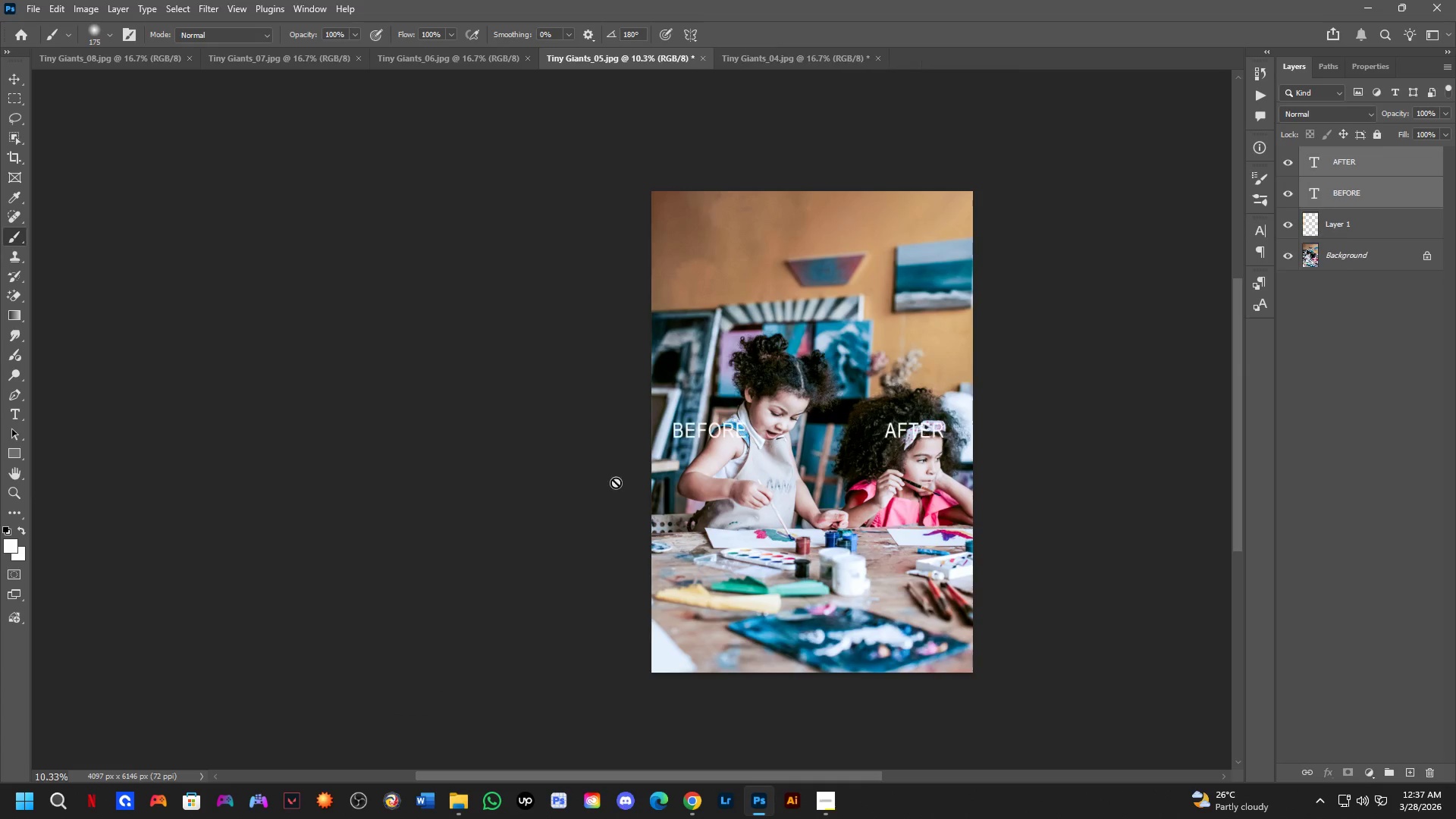 
key(NumpadEnter)
 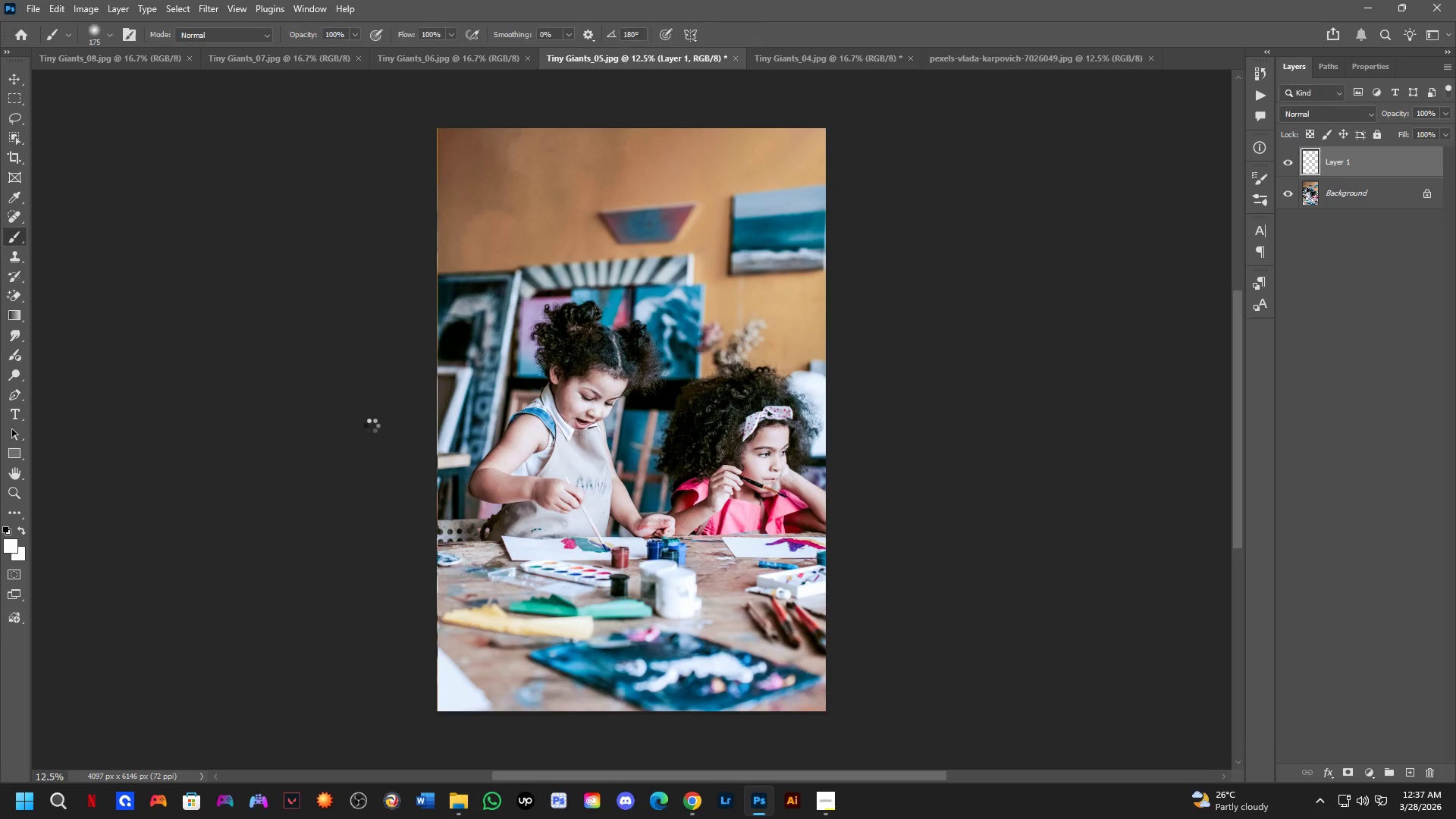 
hold_key(key=Space, duration=0.45)
 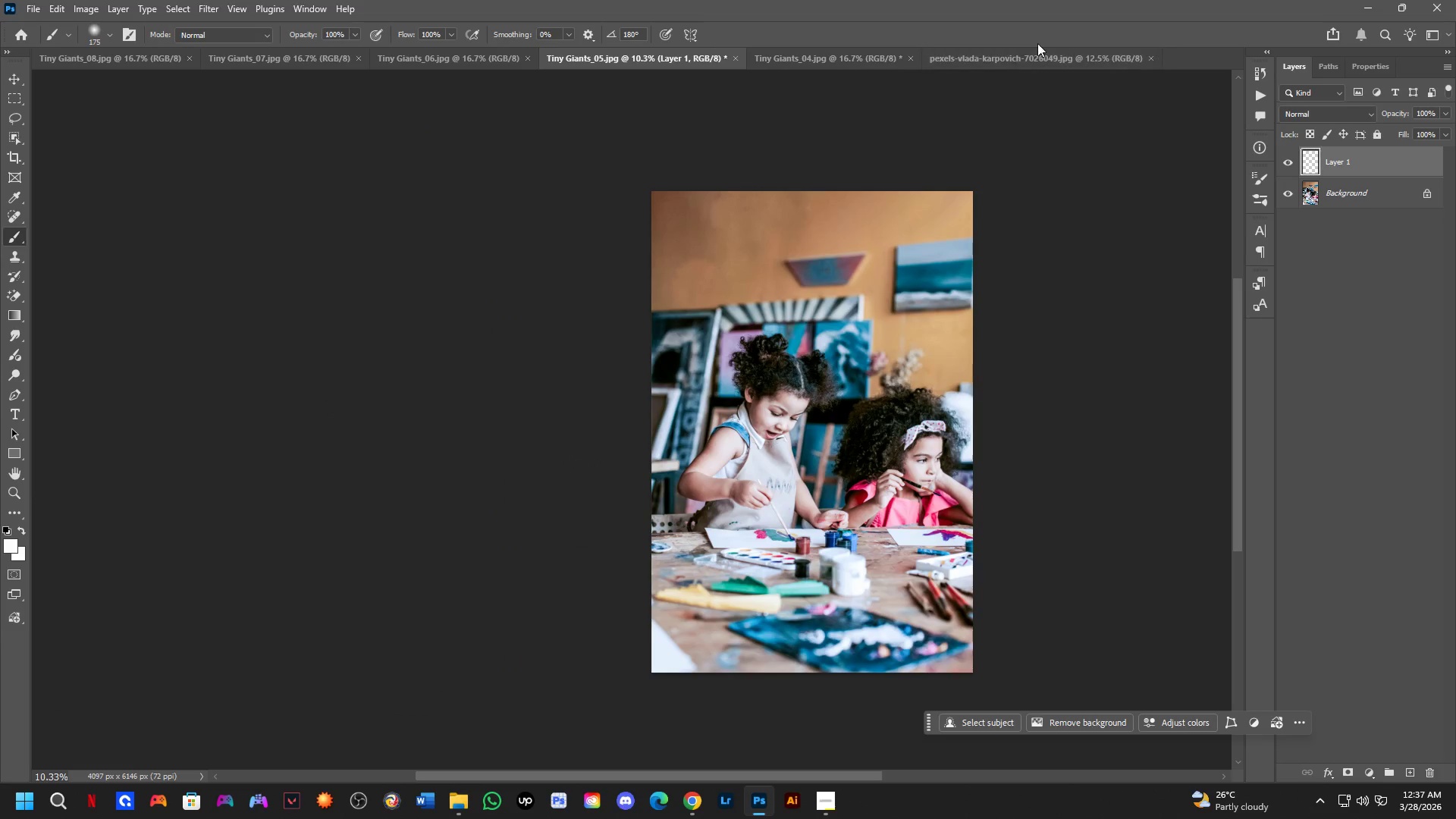 
left_click_drag(start_coordinate=[444, 447], to_coordinate=[576, 460])
 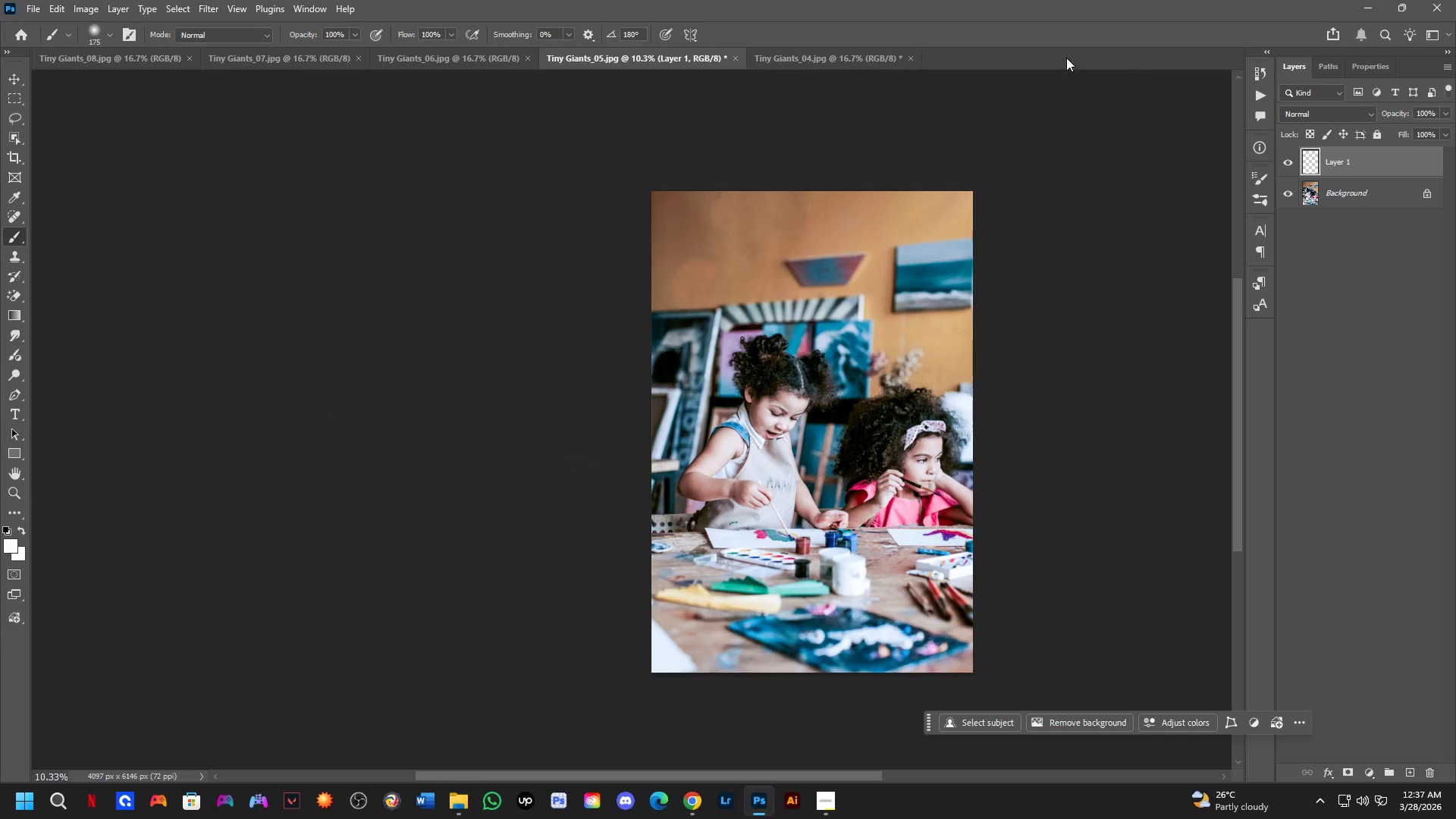 
scroll: coordinate [405, 446], scroll_direction: down, amount: 2.0
 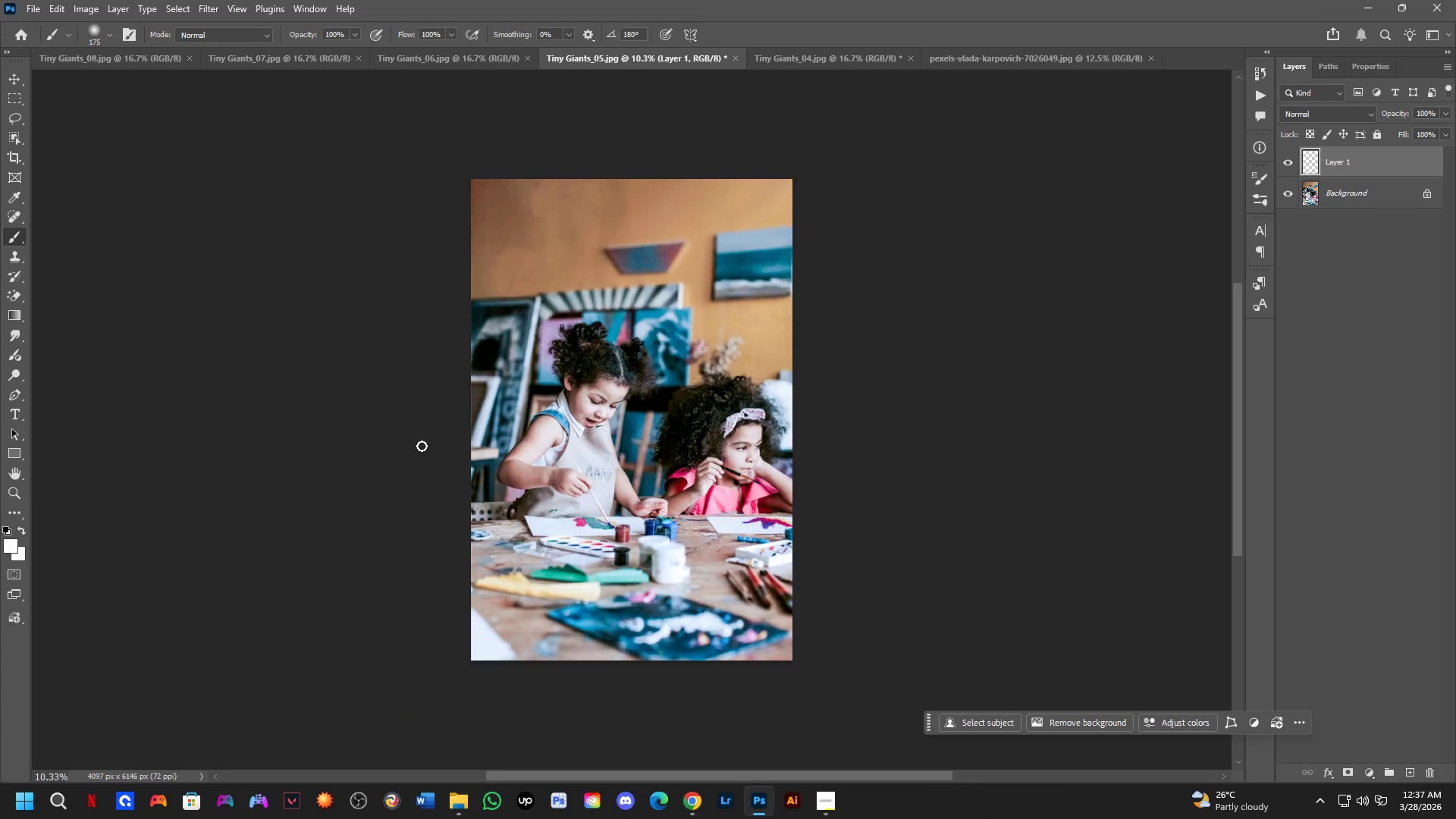 
left_click([857, 52])
 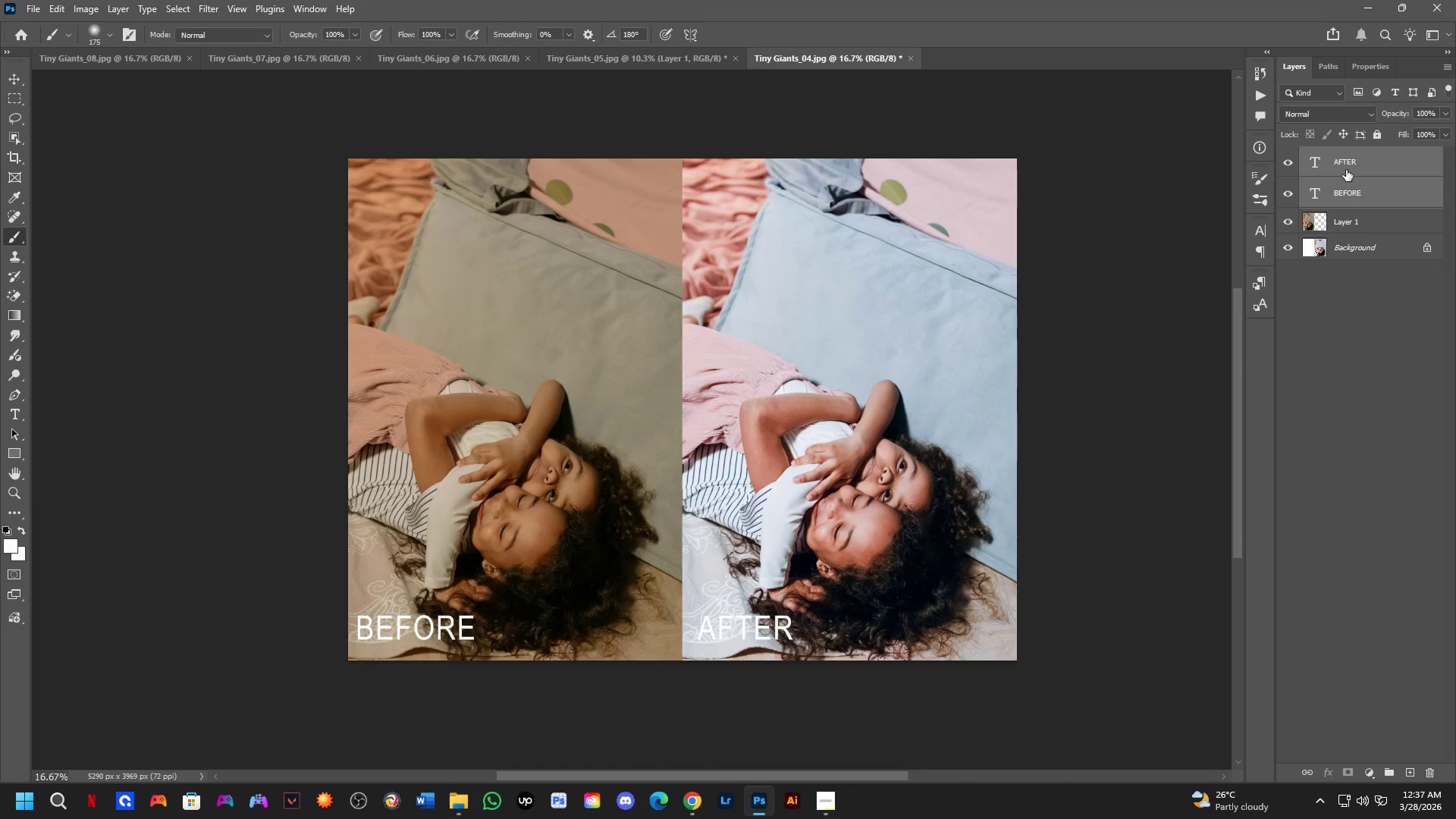 
left_click_drag(start_coordinate=[1354, 165], to_coordinate=[615, 482])
 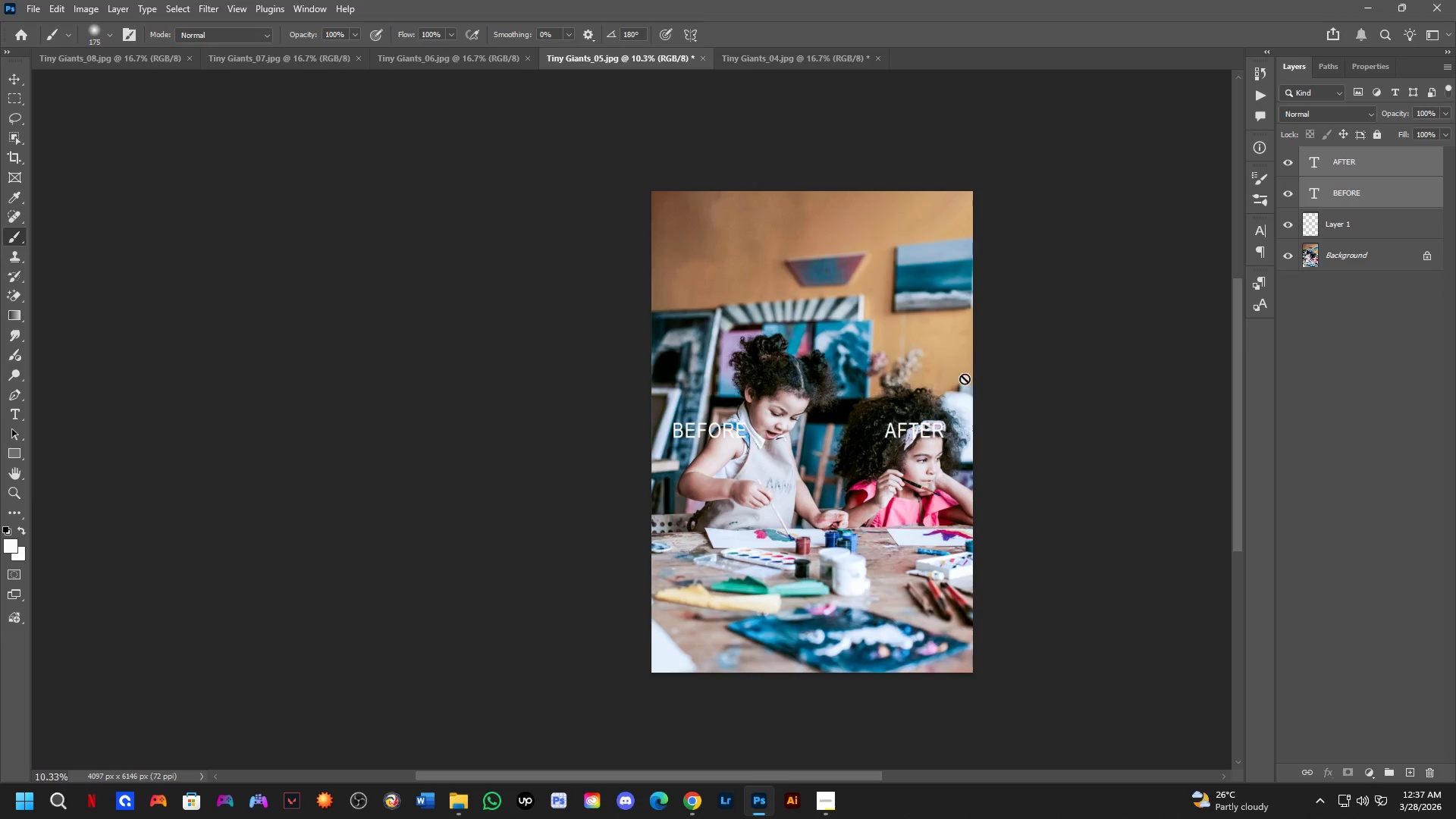 
hold_key(key=ShiftLeft, duration=0.7)
 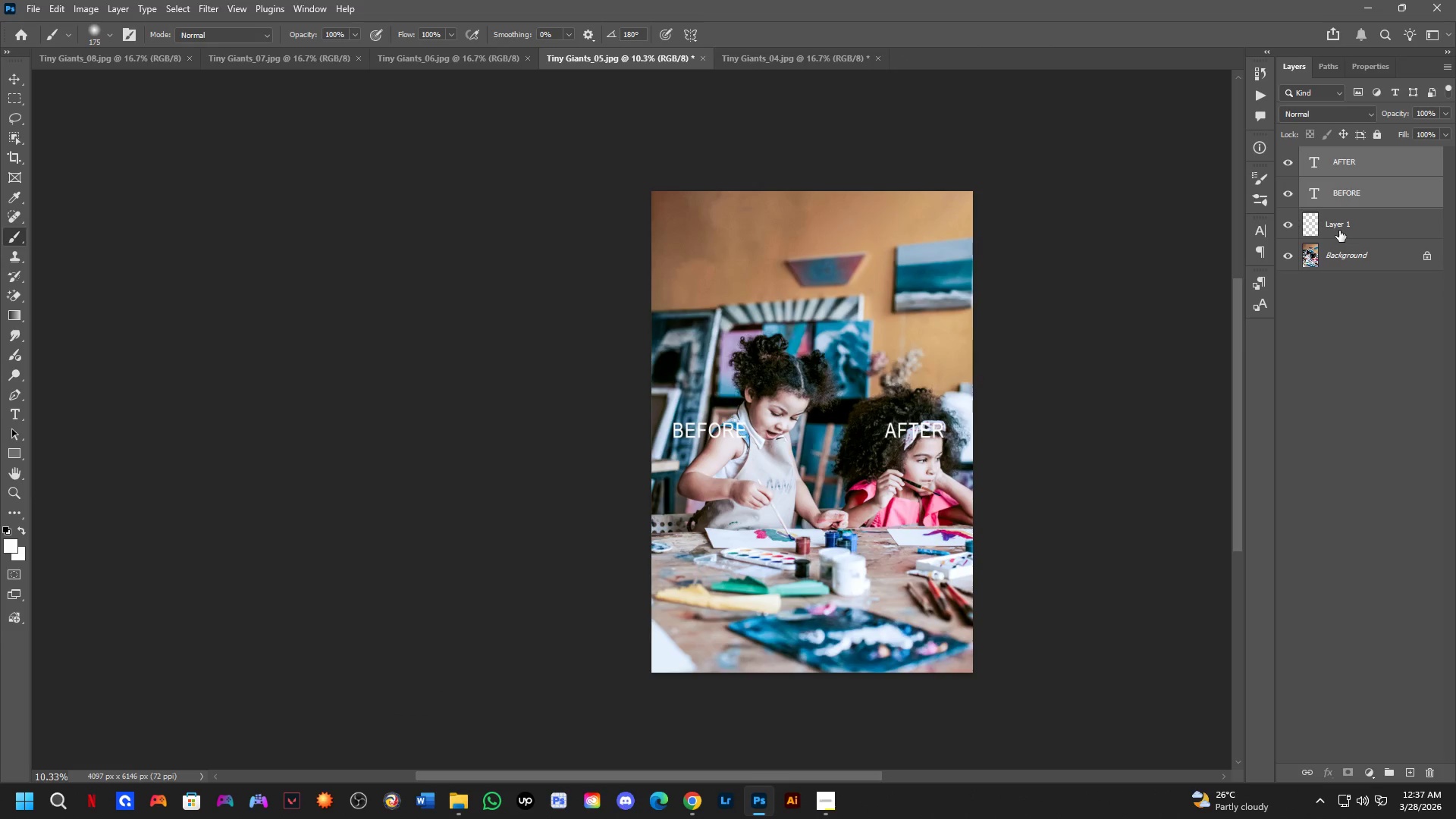 
key(Control+ControlLeft)
 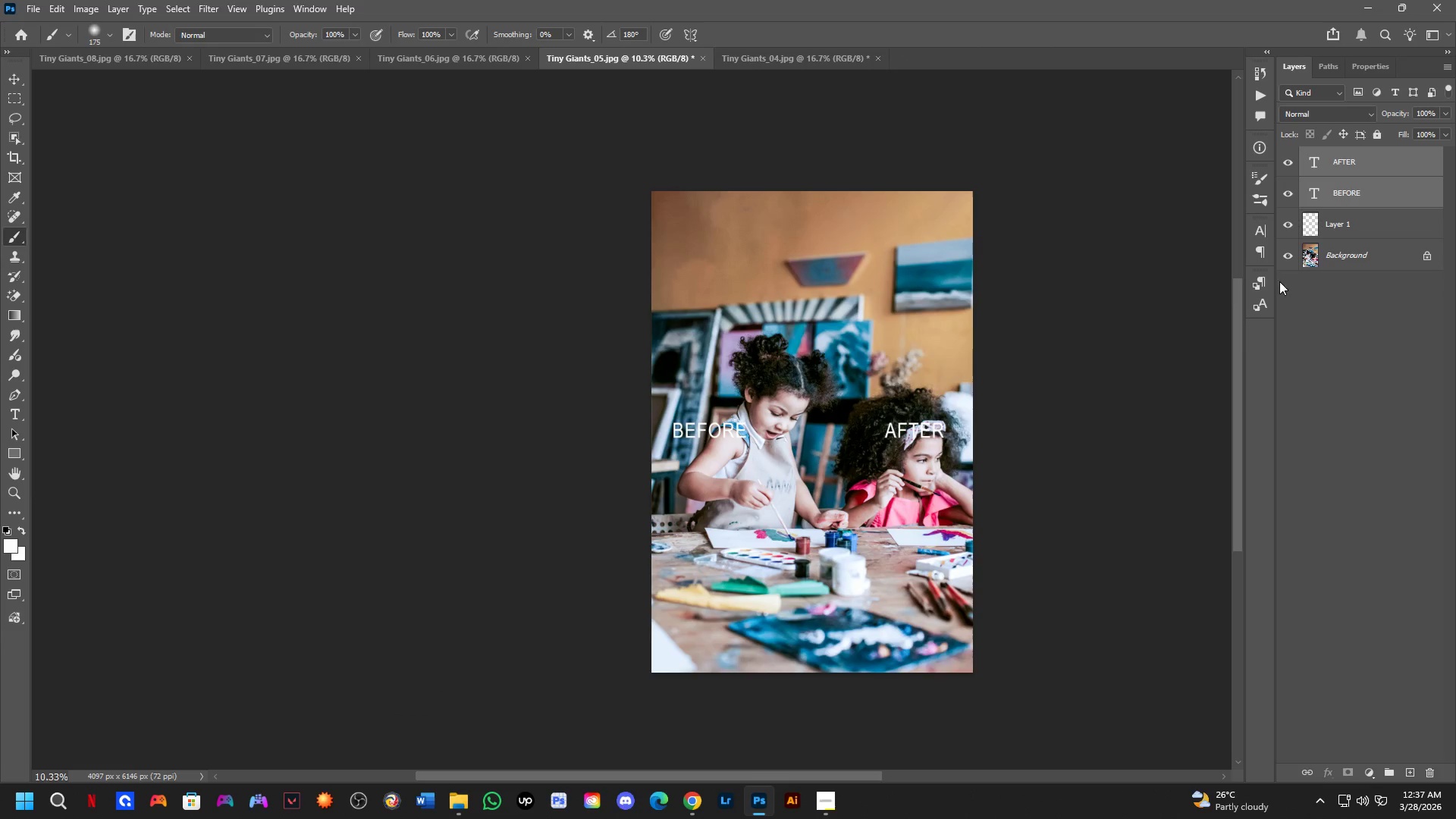 
key(C)
 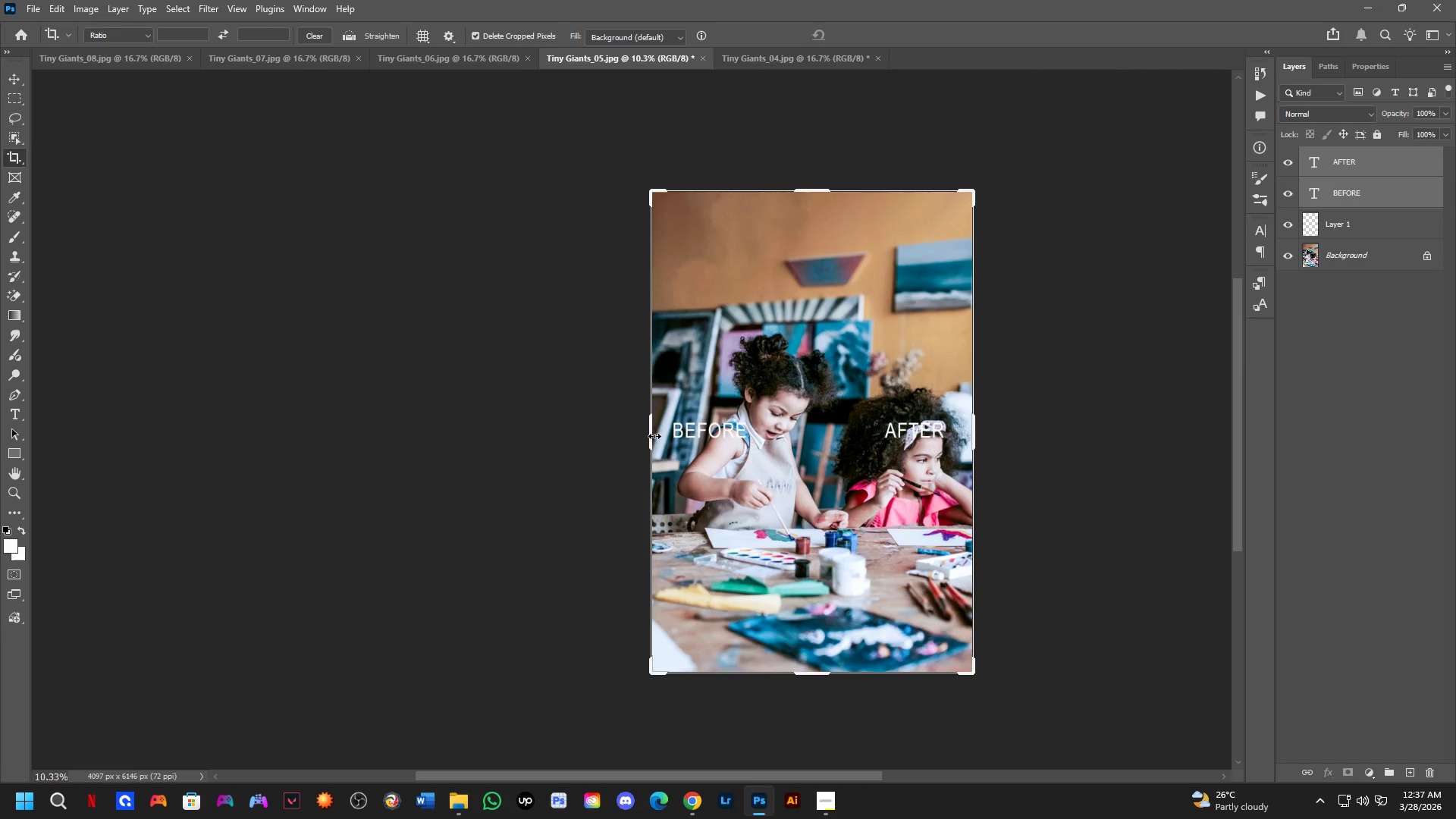 
left_click_drag(start_coordinate=[654, 437], to_coordinate=[497, 491])
 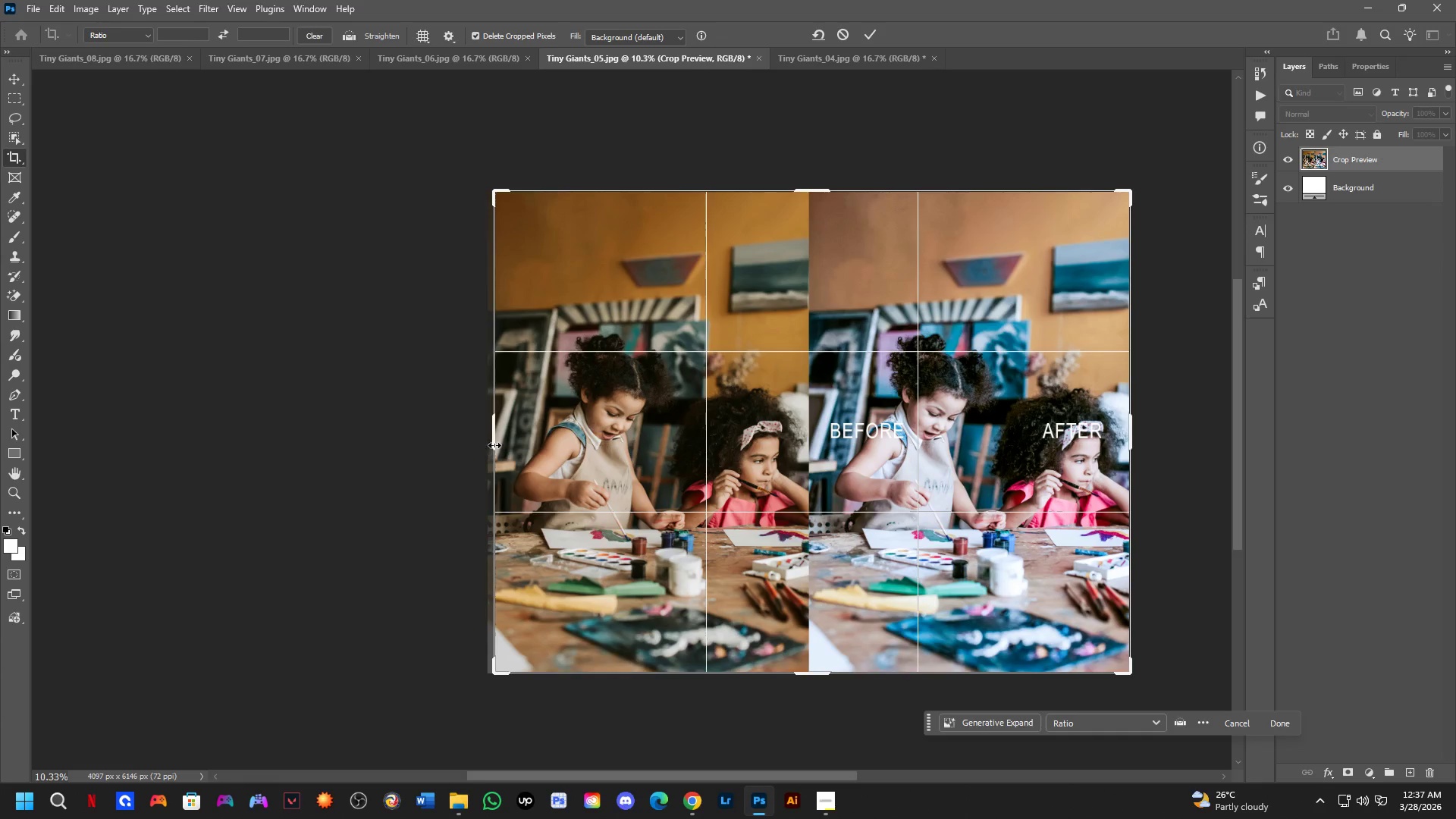 
left_click_drag(start_coordinate=[494, 444], to_coordinate=[492, 465])
 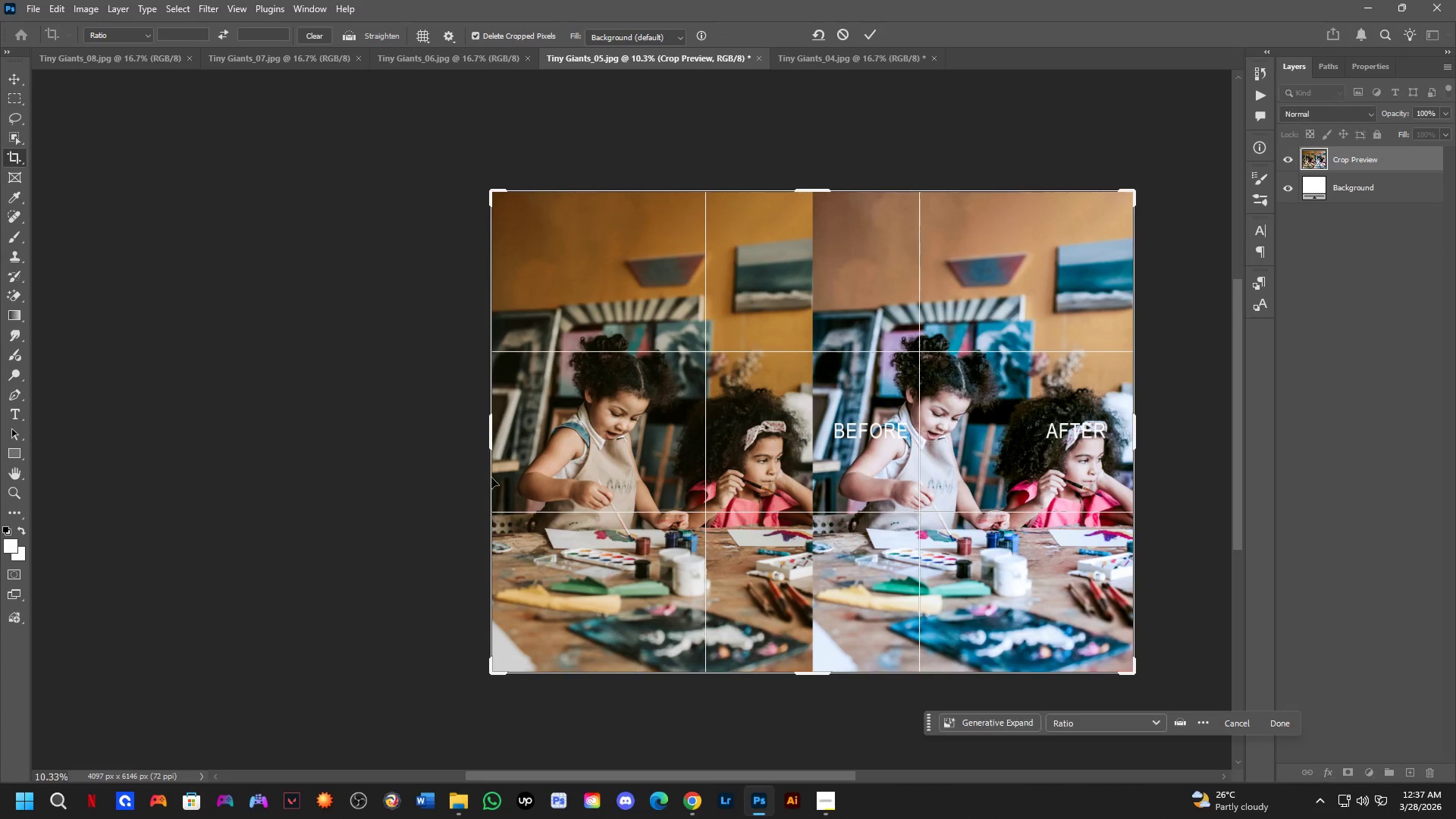 
key(NumpadEnter)
 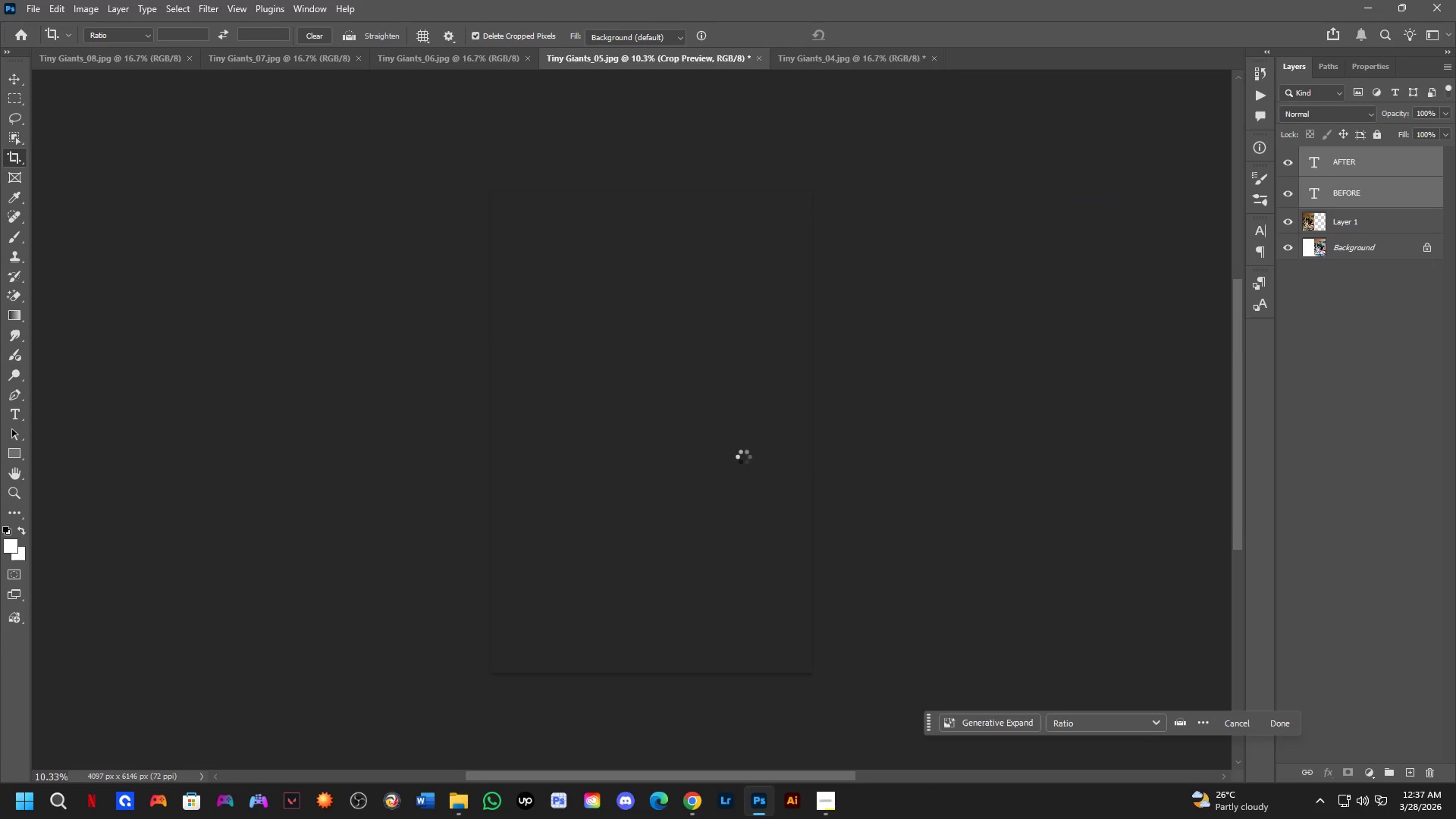 
hold_key(key=Space, duration=0.47)
 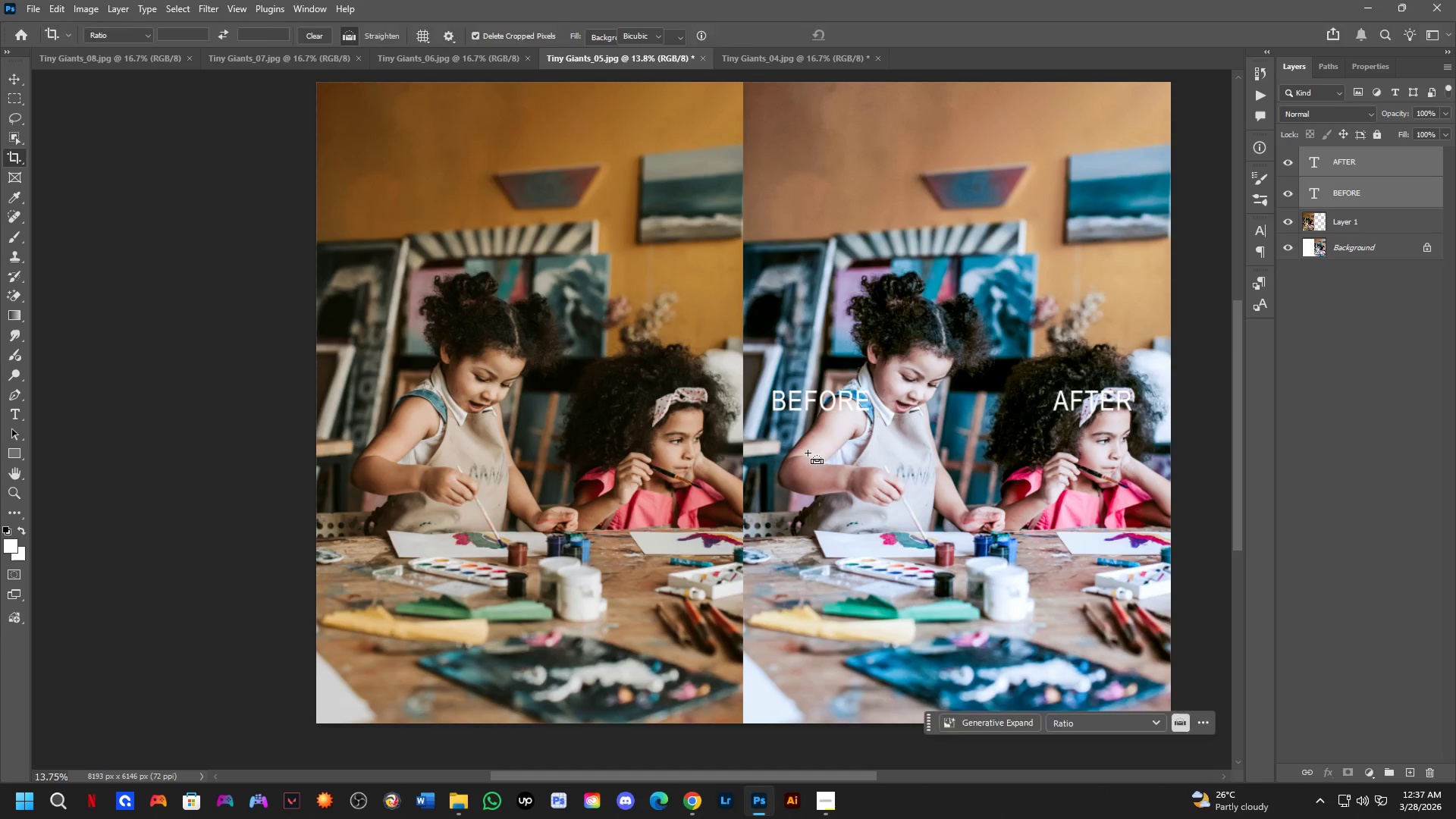 
left_click_drag(start_coordinate=[845, 470], to_coordinate=[762, 450])
 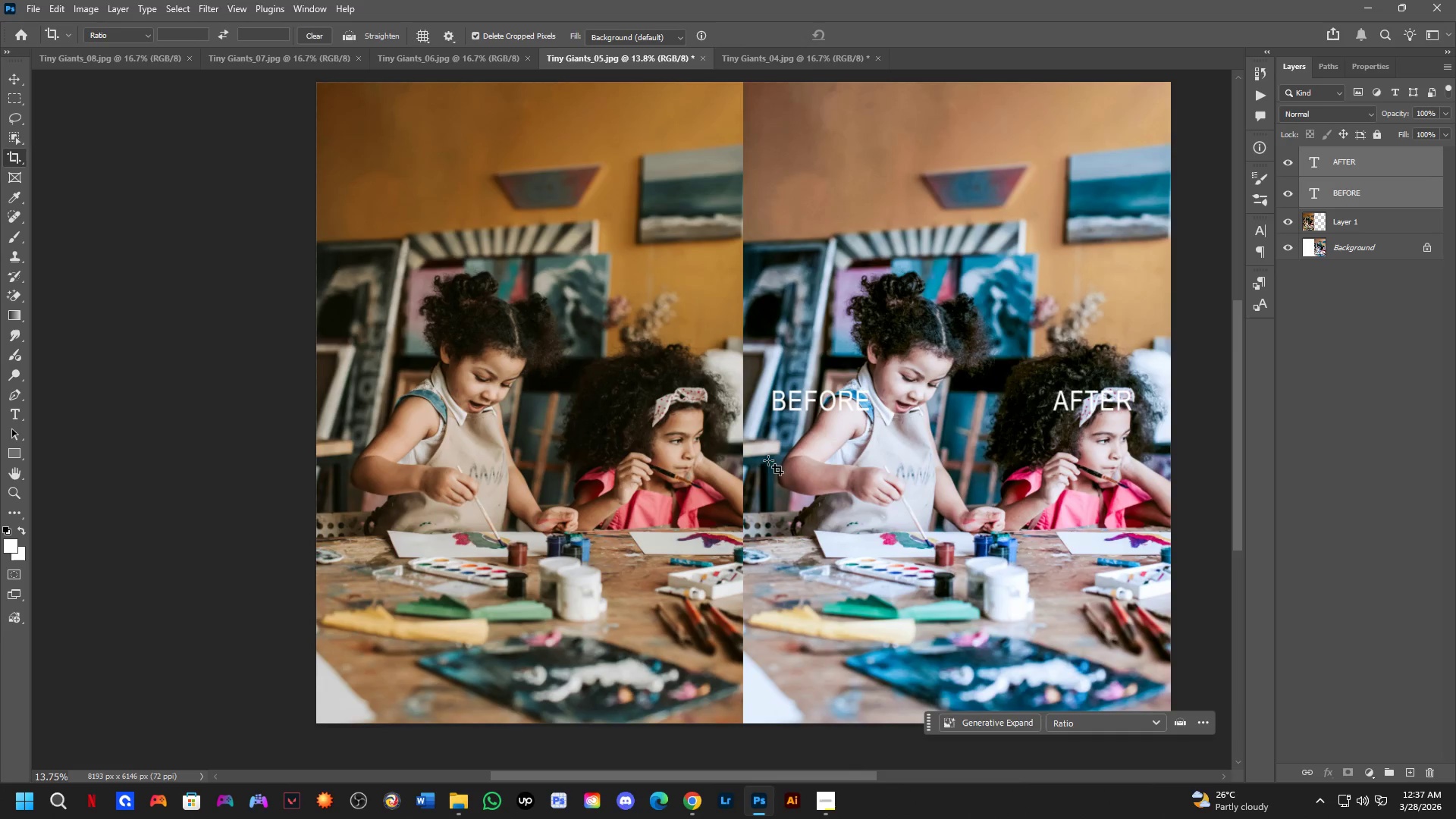 
scroll: coordinate [792, 465], scroll_direction: up, amount: 3.0
 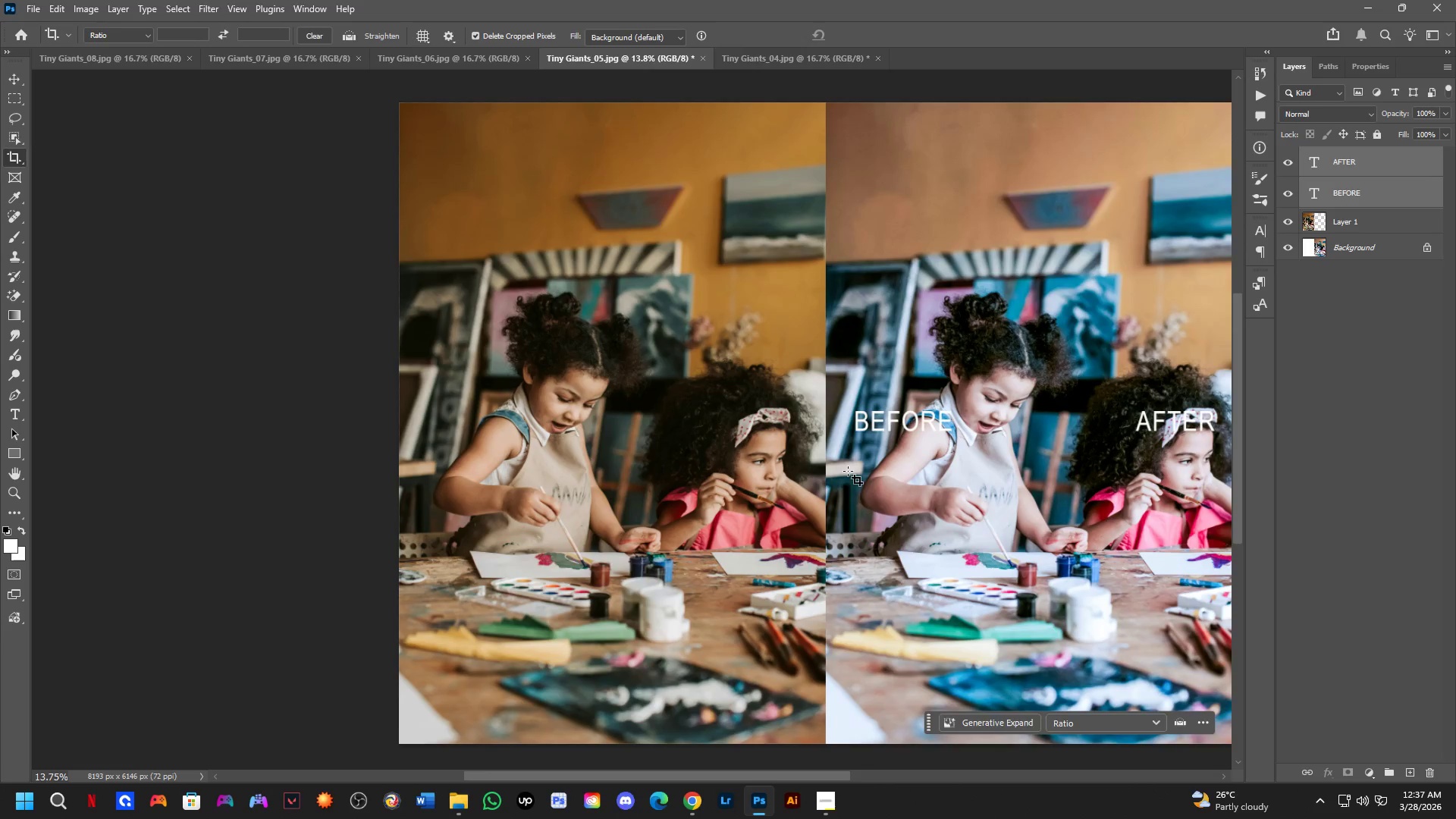 
key(Control+T)
 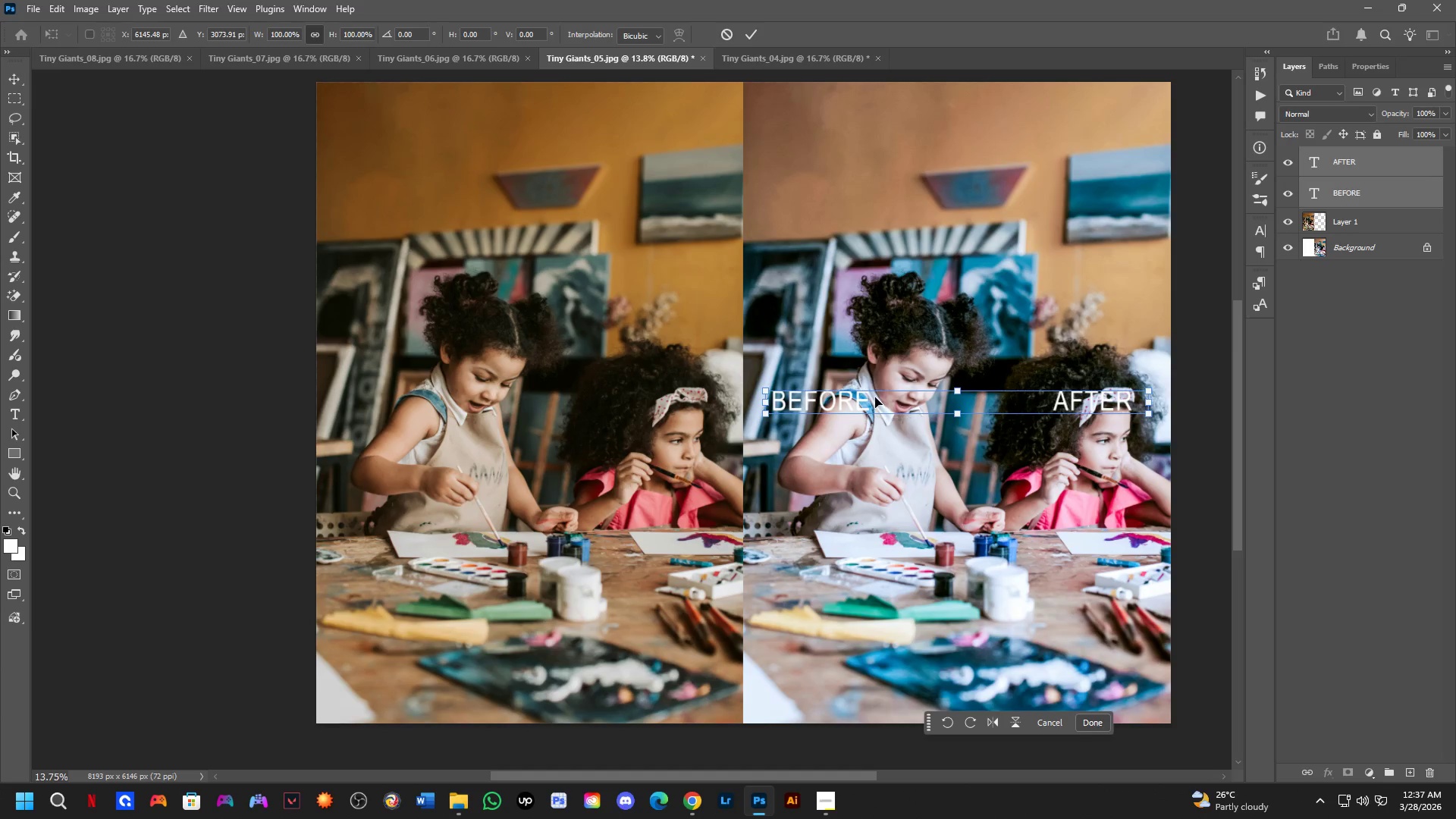 
left_click_drag(start_coordinate=[878, 398], to_coordinate=[578, 690])
 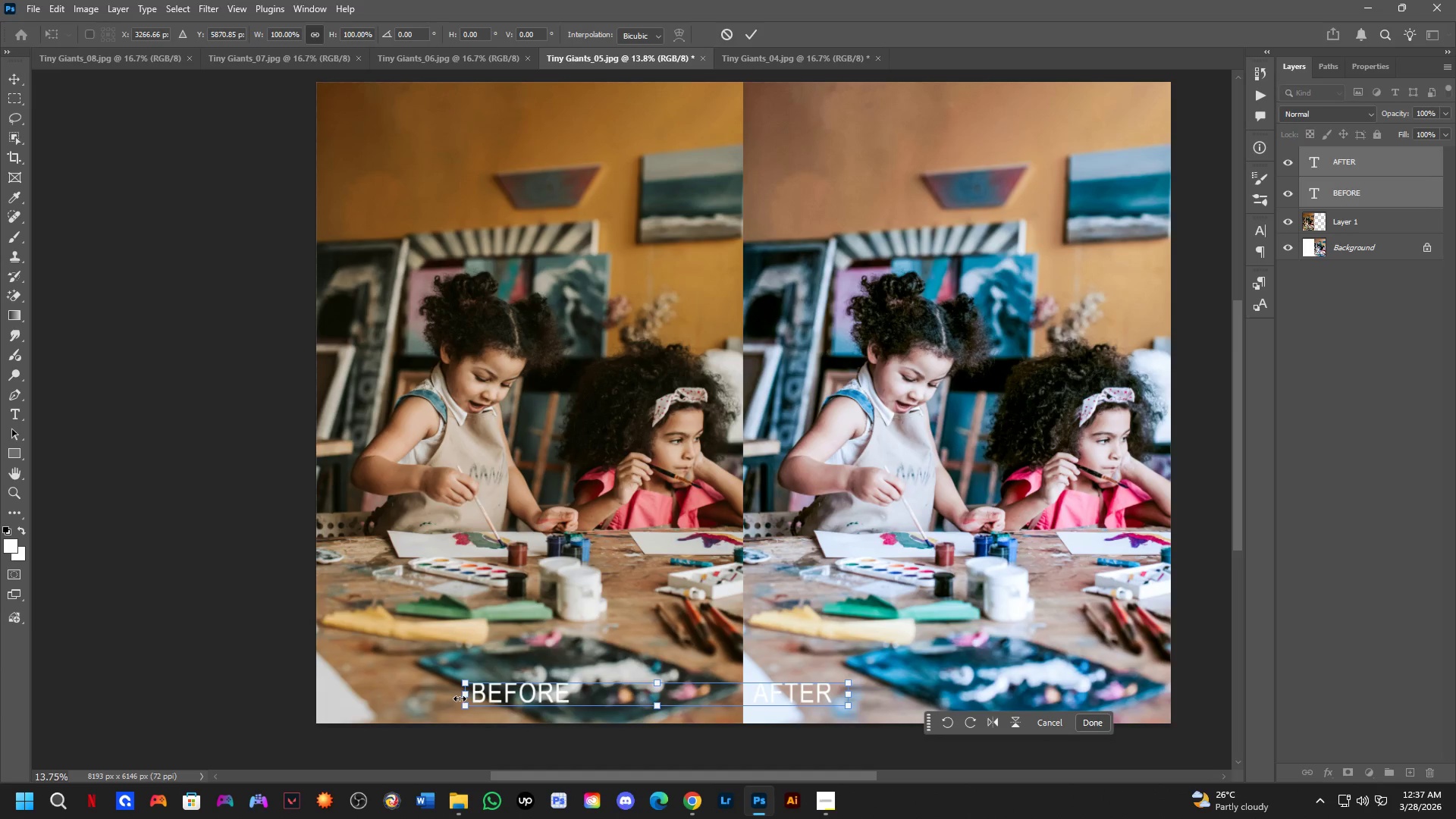 
left_click_drag(start_coordinate=[463, 698], to_coordinate=[315, 702])
 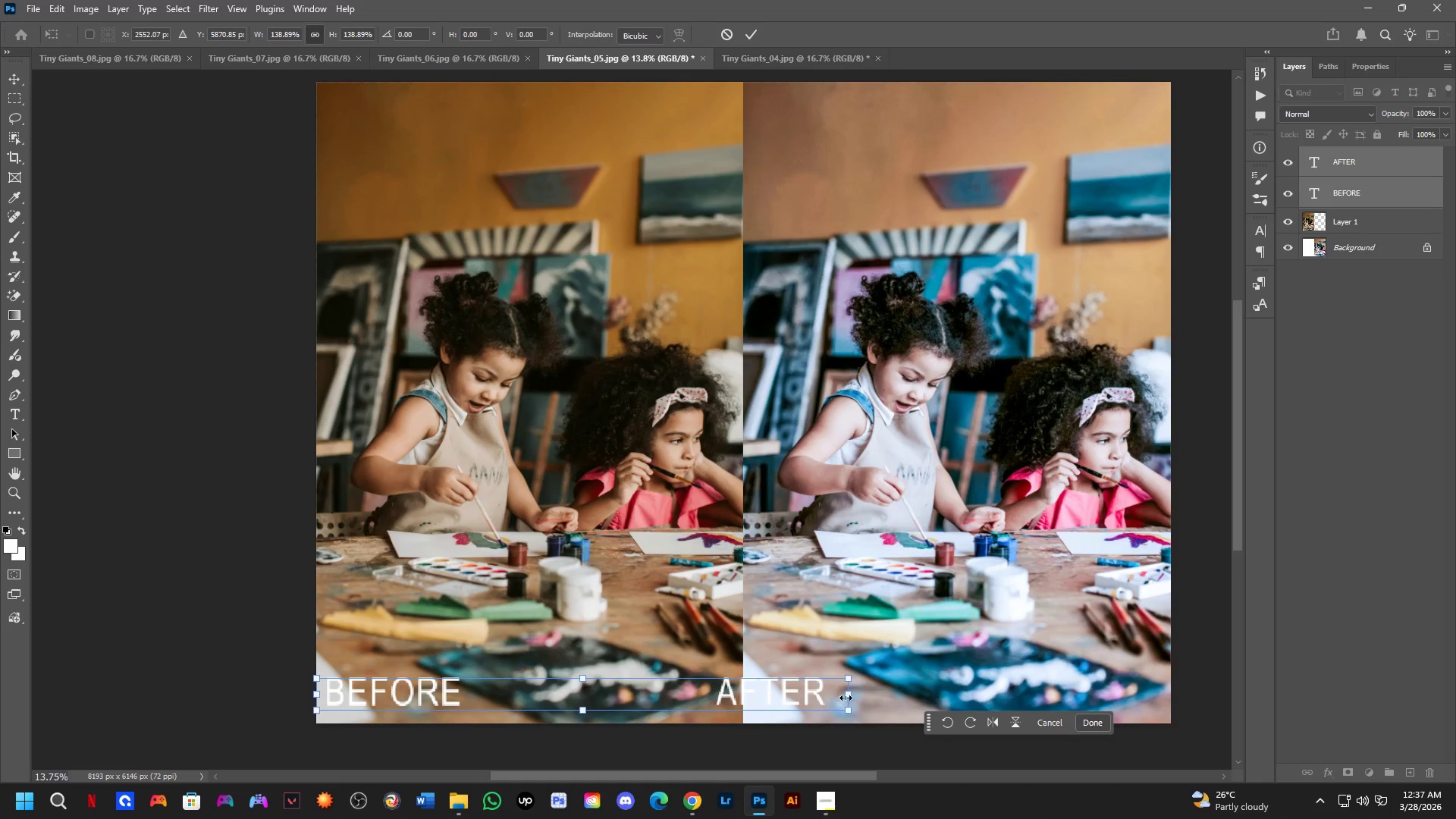 
left_click_drag(start_coordinate=[846, 698], to_coordinate=[891, 702])
 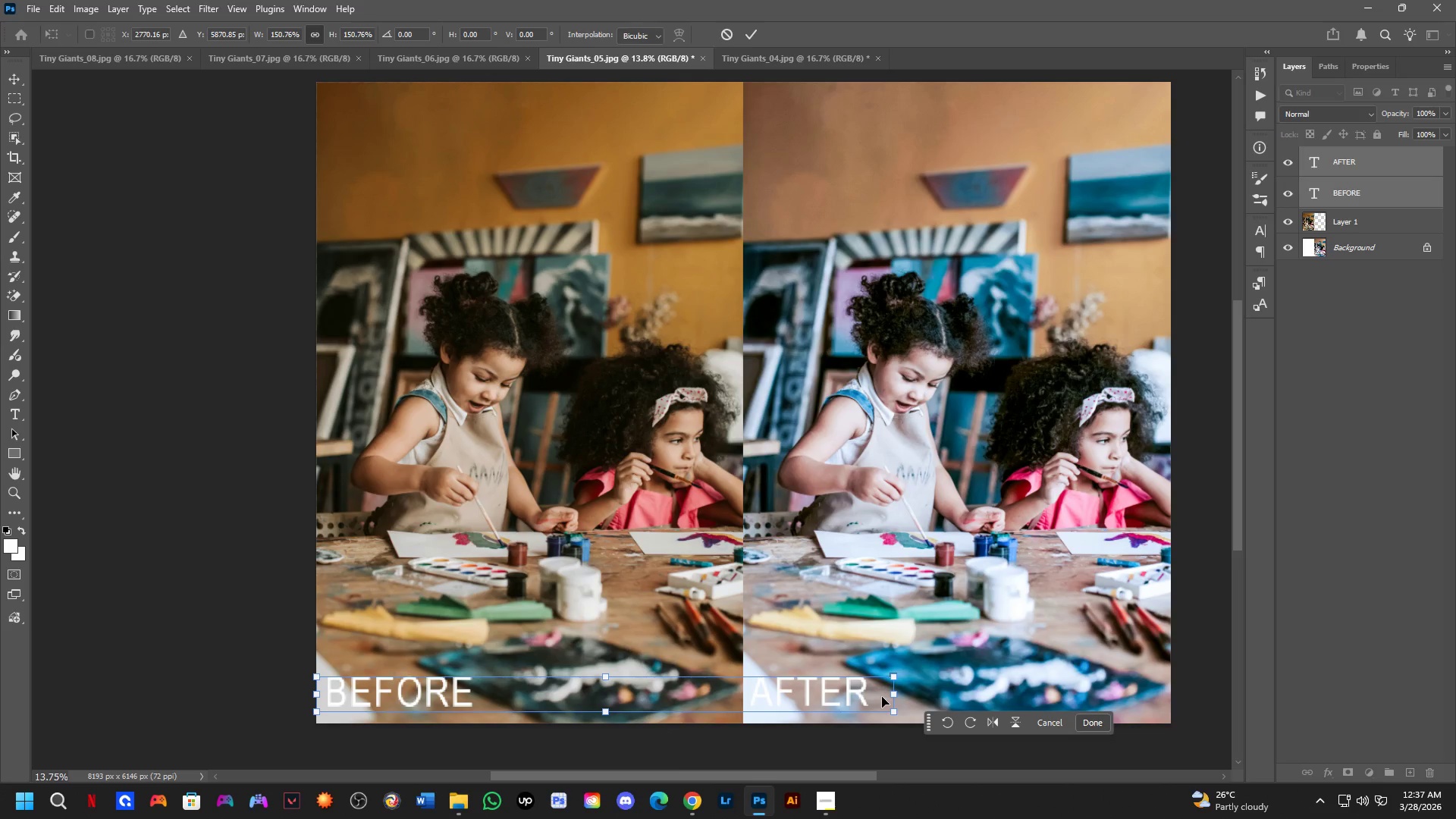 
key(NumpadEnter)
 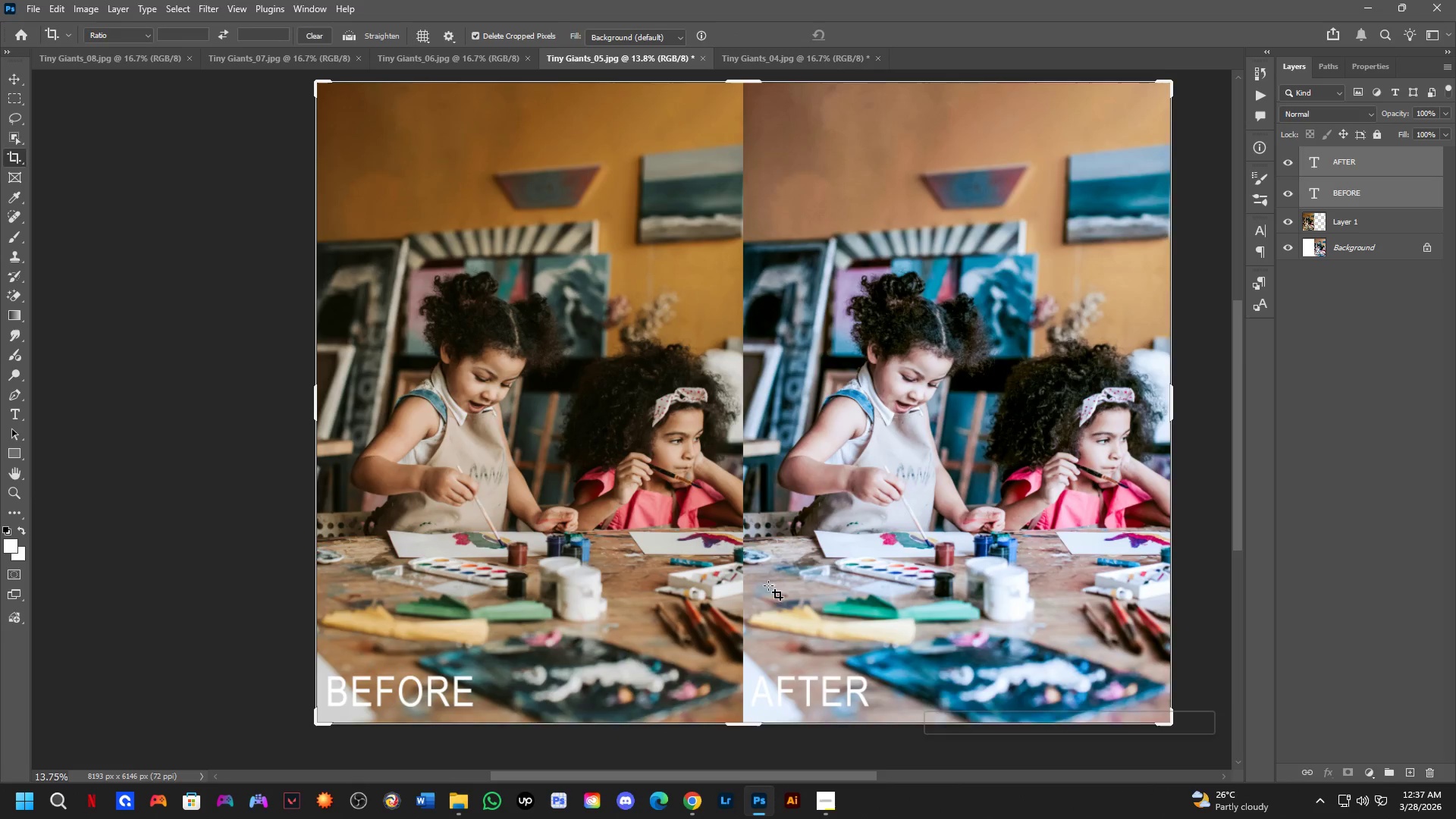 
key(Space)
 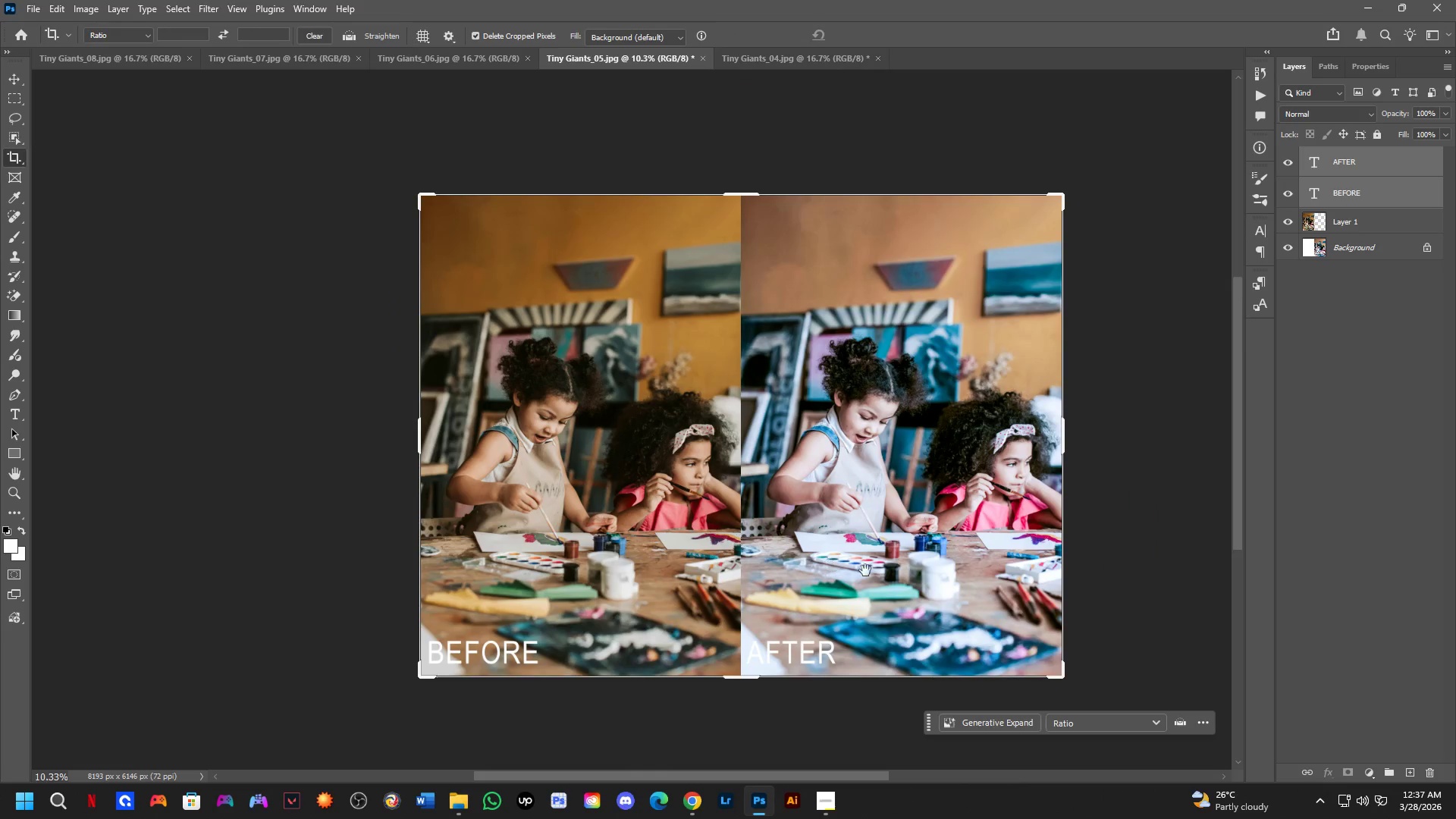 
left_click_drag(start_coordinate=[858, 561], to_coordinate=[739, 576])
 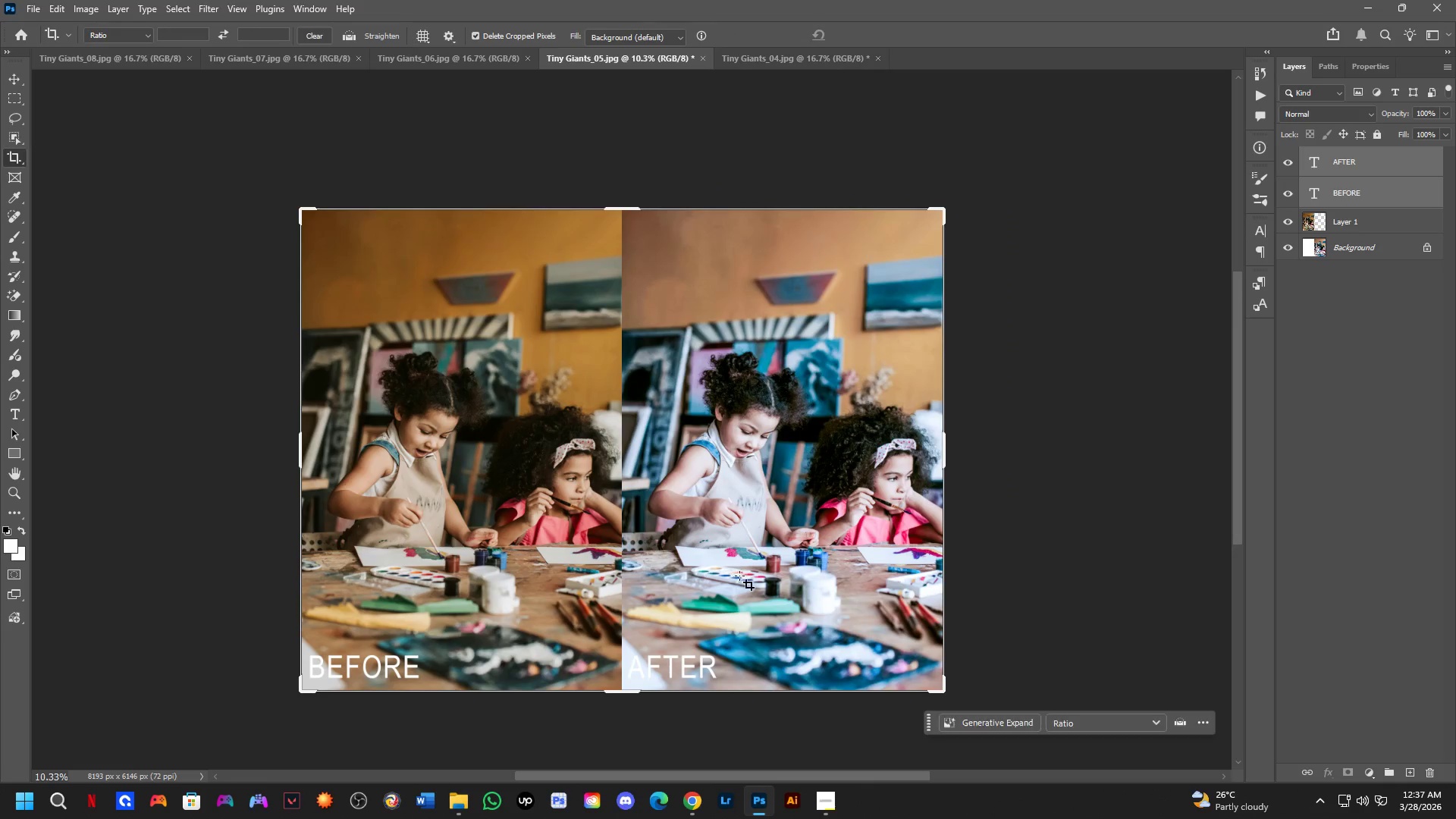 
scroll: coordinate [736, 532], scroll_direction: down, amount: 3.0
 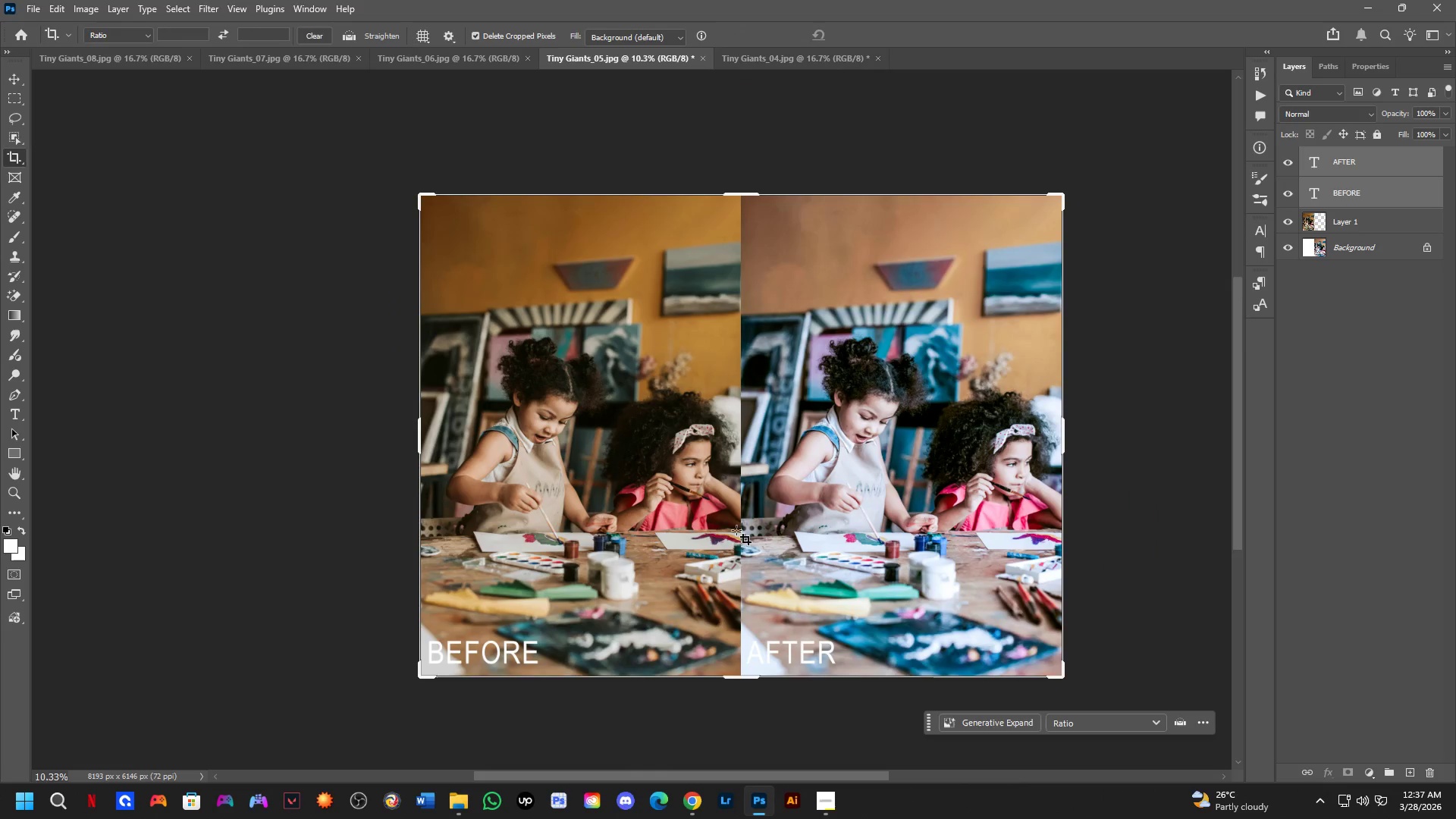 
key(B)
 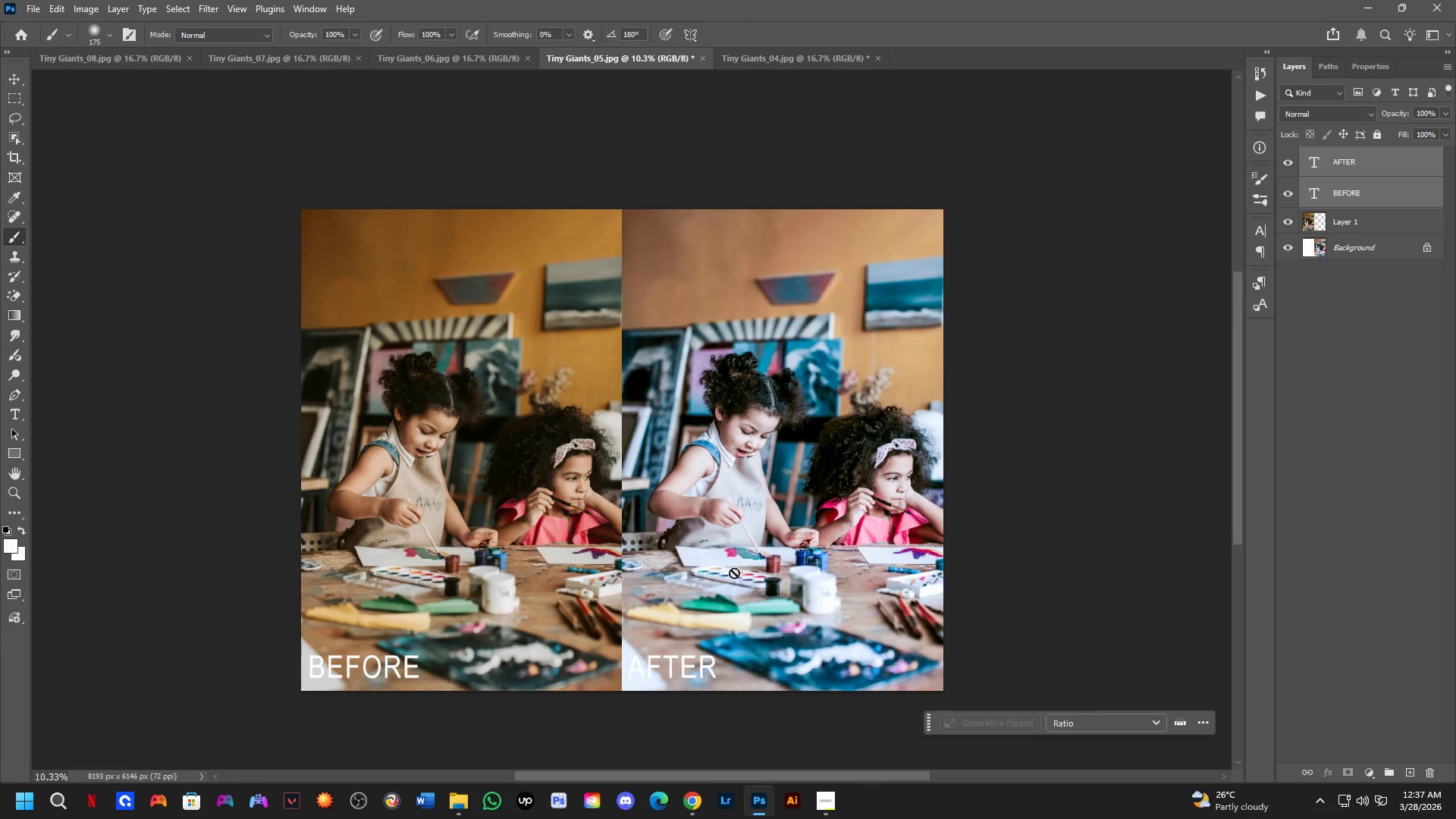 
hold_key(key=Space, duration=0.41)
 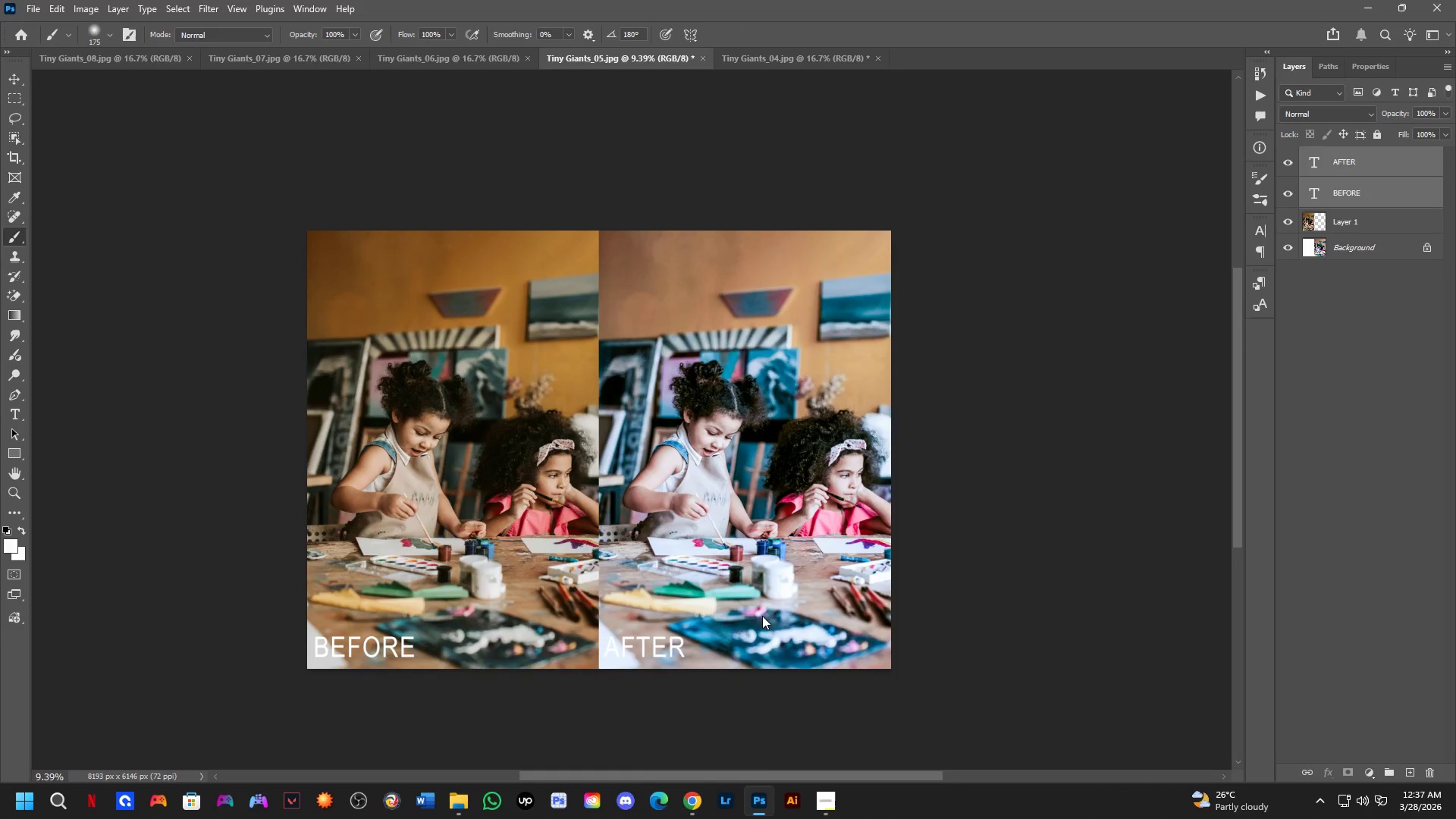 
left_click_drag(start_coordinate=[733, 559], to_coordinate=[701, 548])
 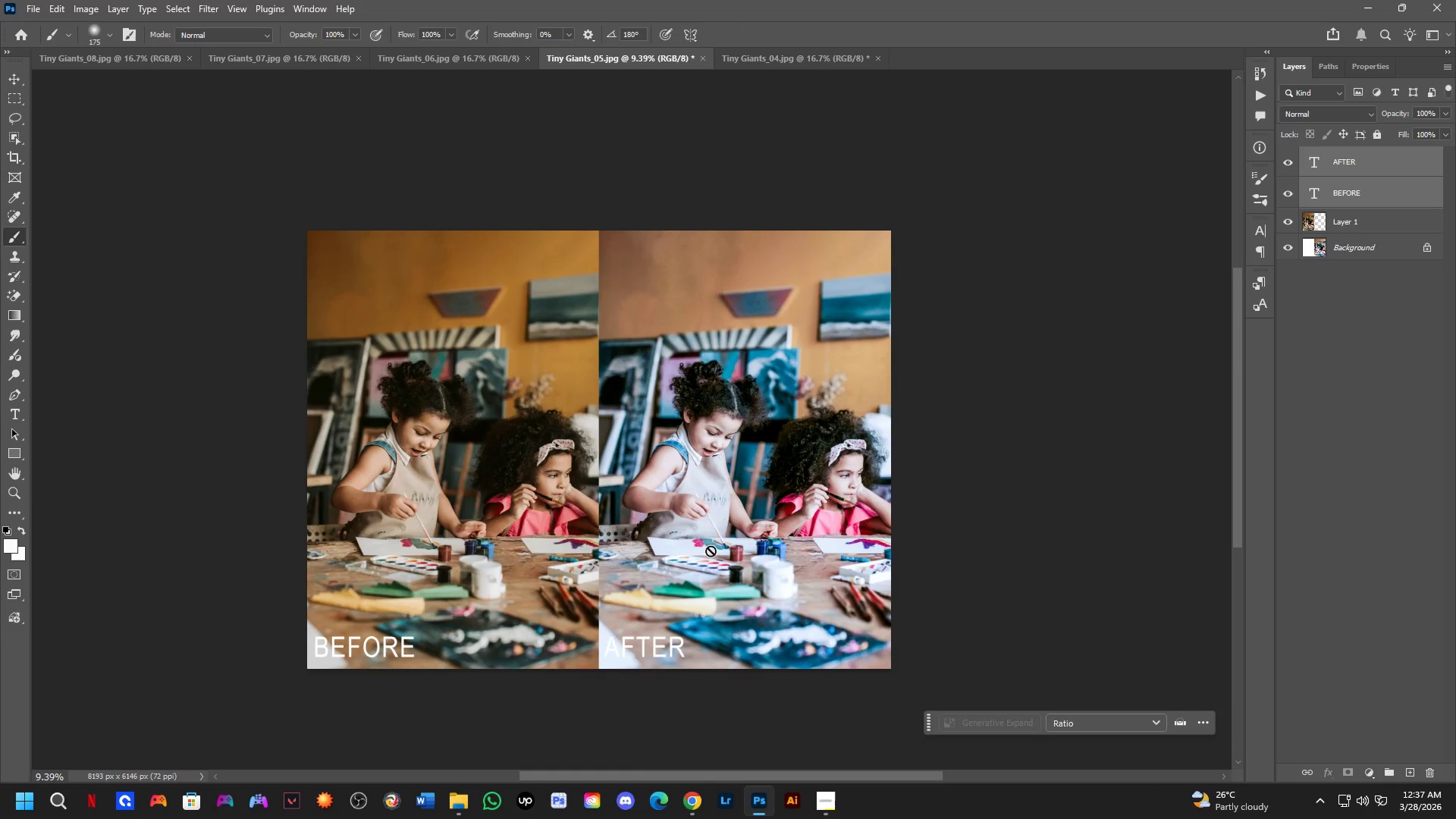 
scroll: coordinate [721, 570], scroll_direction: down, amount: 1.0
 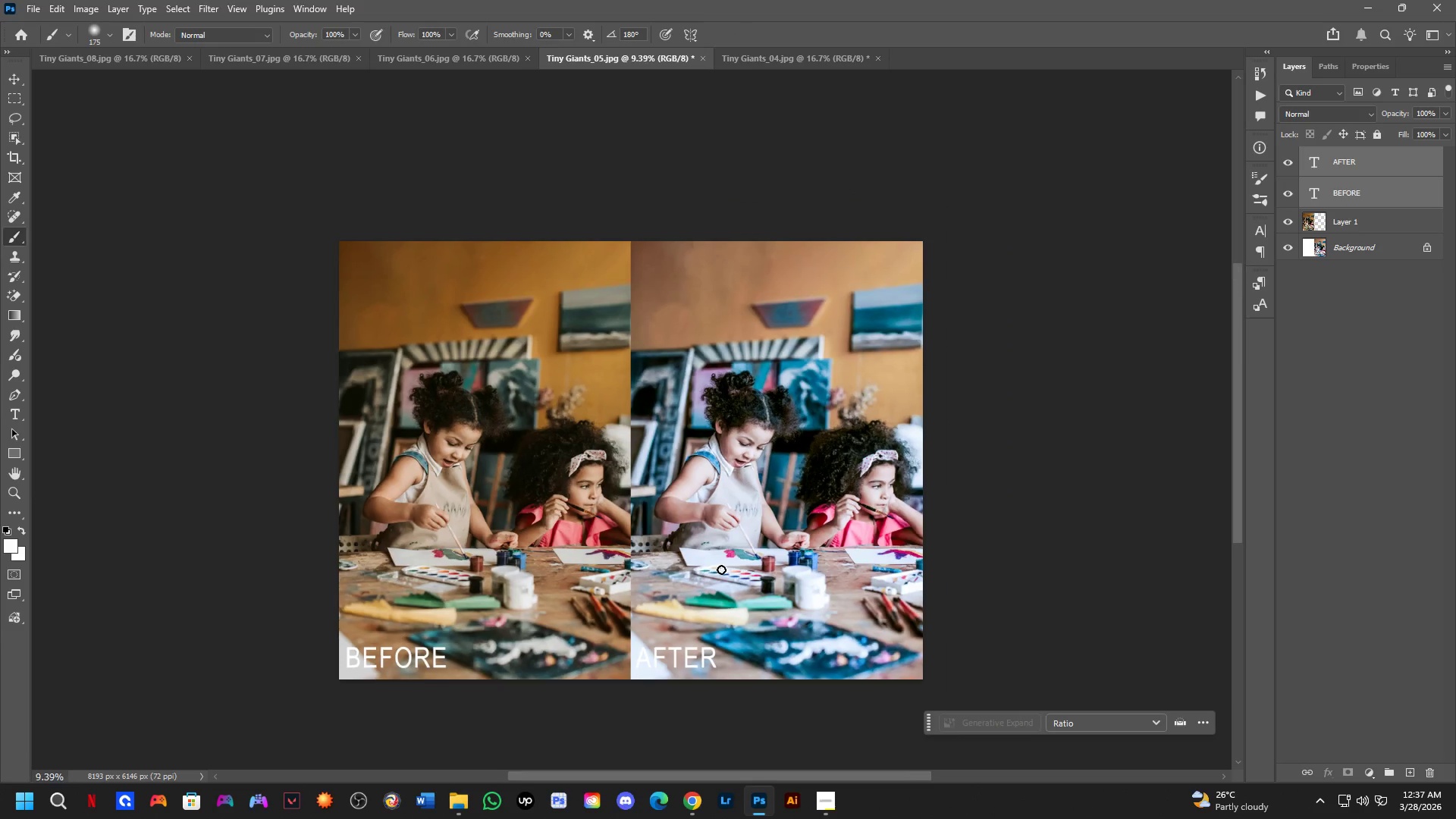 
key(Control+ControlLeft)
 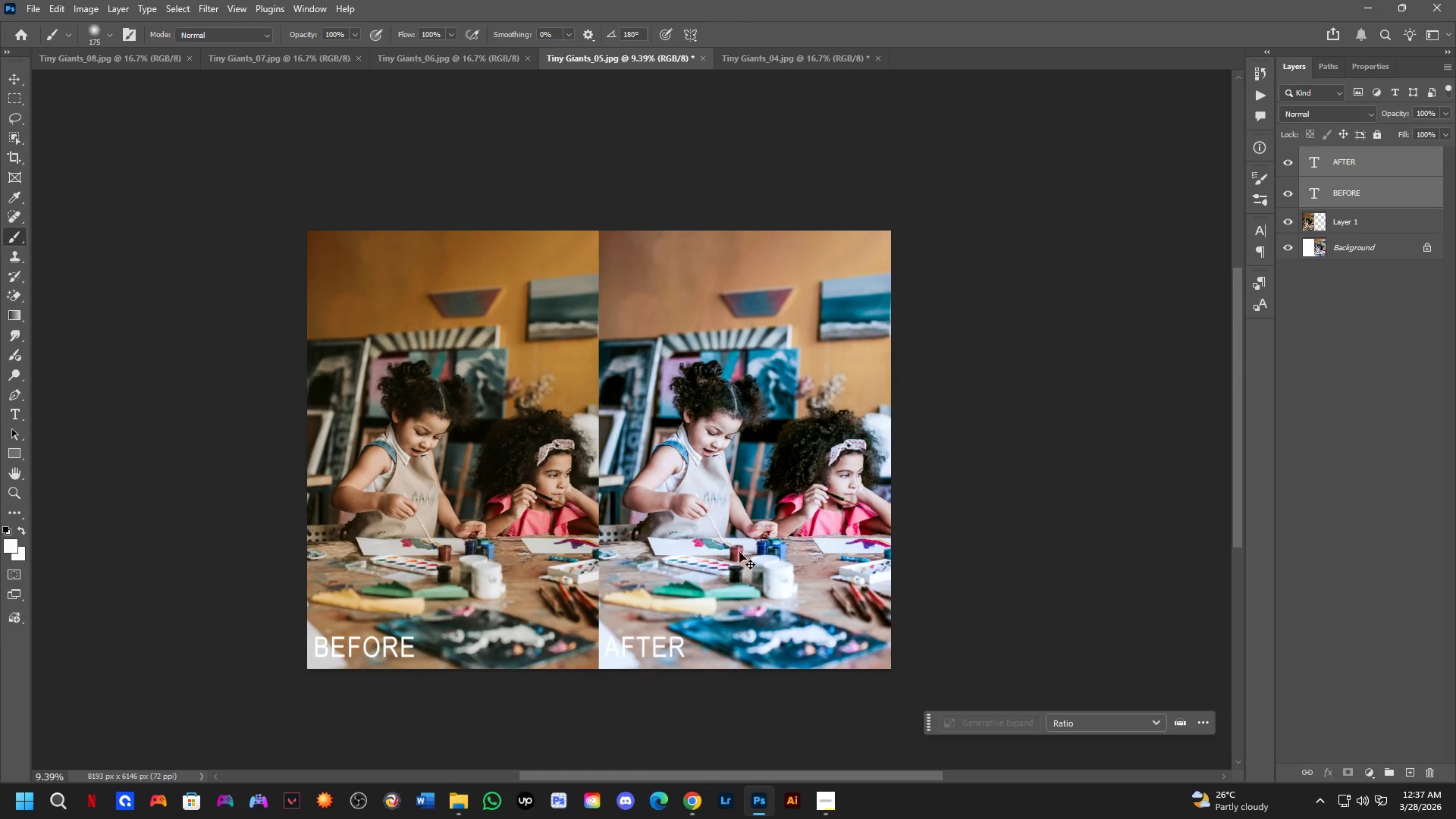 
key(Control+Shift+ShiftLeft)
 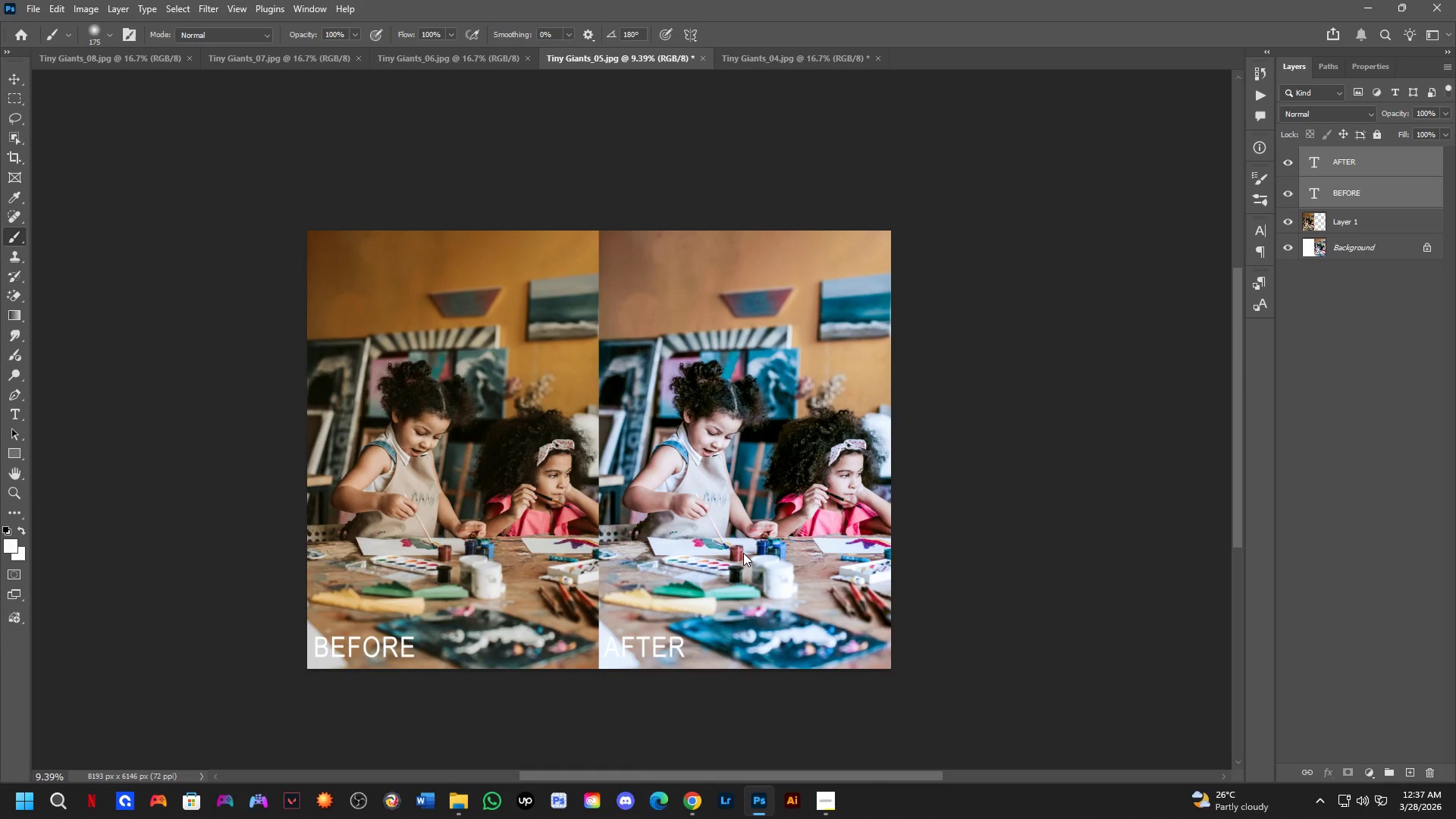 
hold_key(key=S, duration=14.12)
 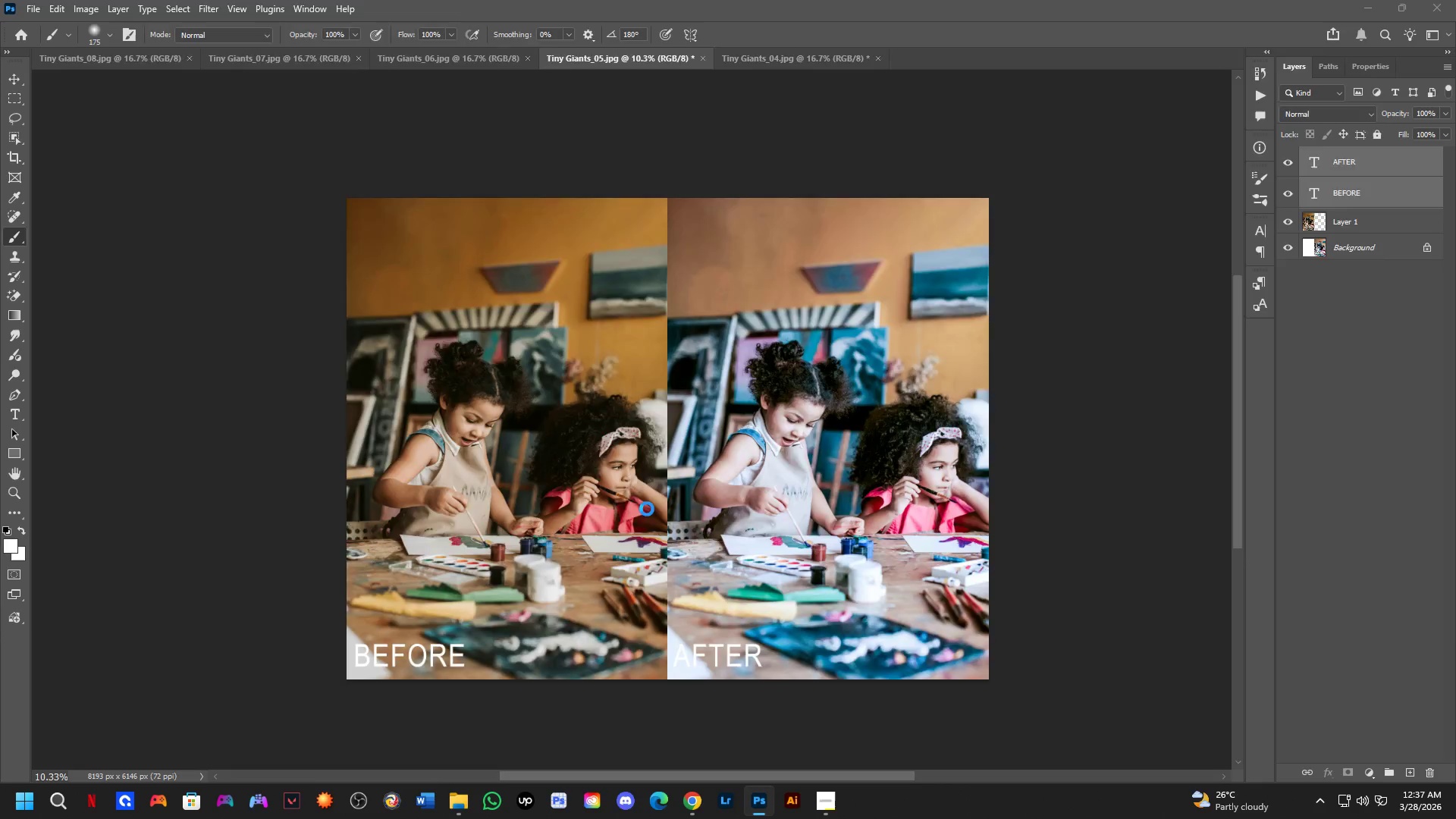 
left_click([756, 699])
 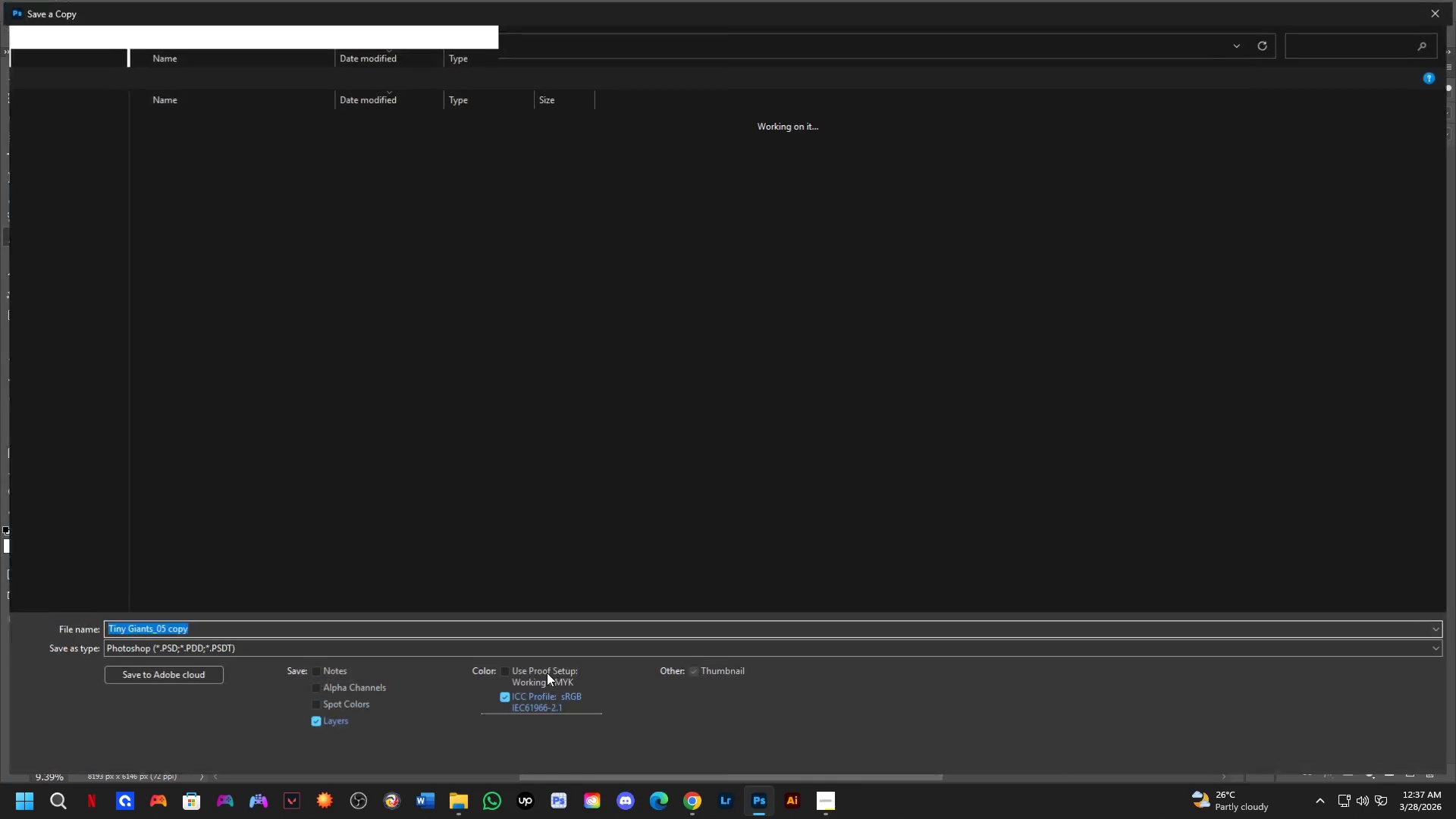 
scroll: coordinate [566, 654], scroll_direction: down, amount: 1.0
 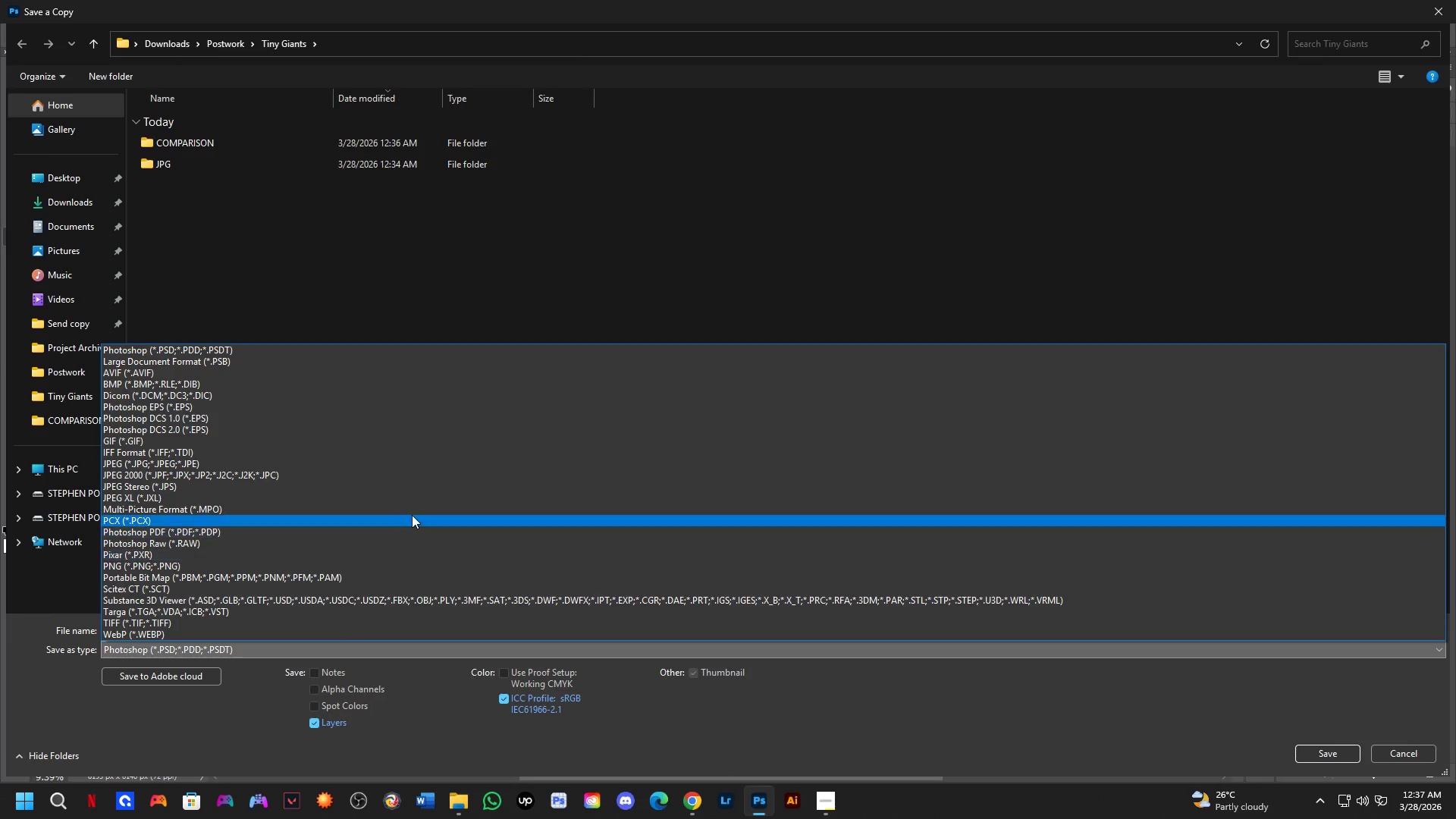 
left_click_drag(start_coordinate=[426, 477], to_coordinate=[450, 466])
 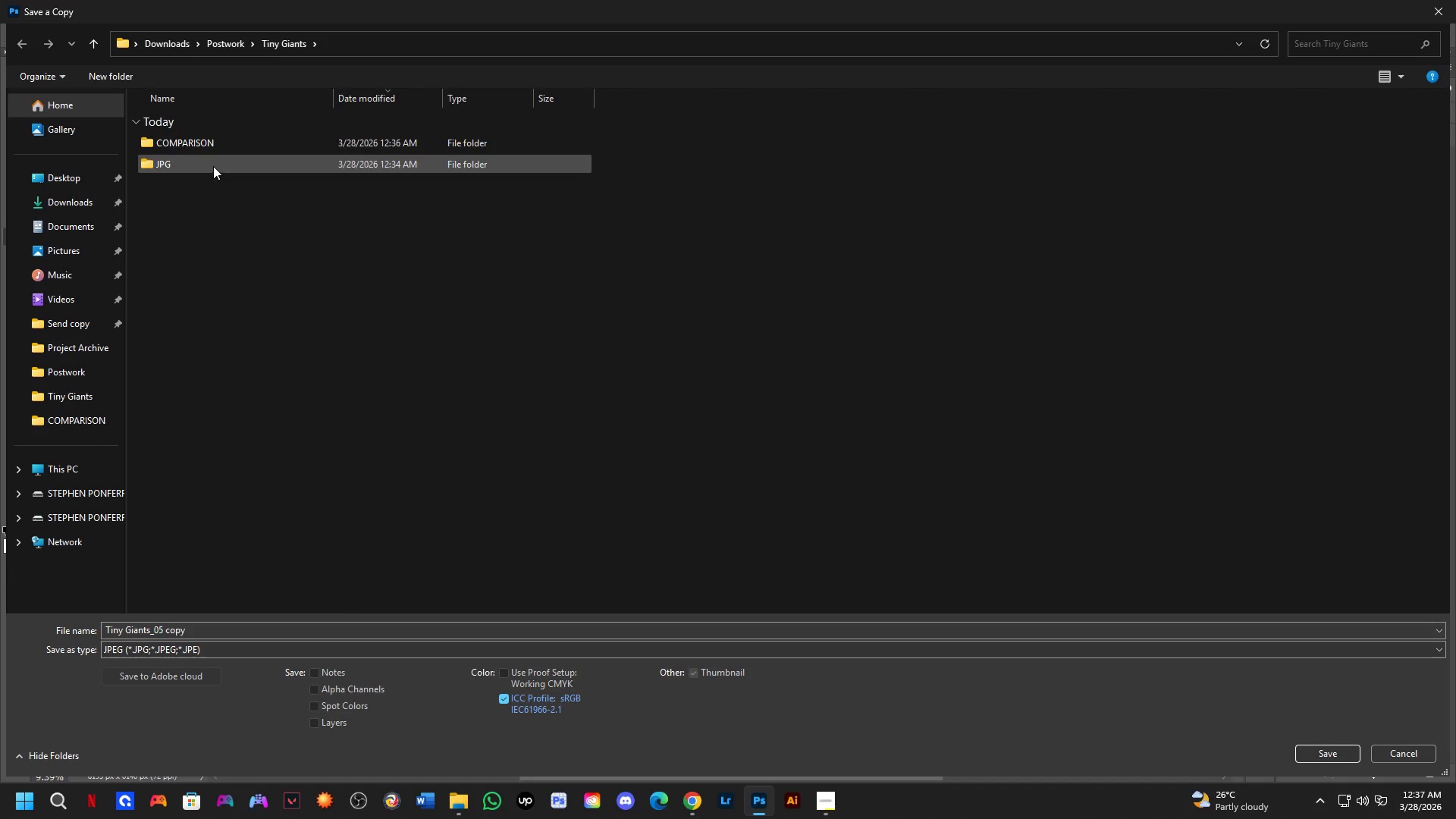 
double_click([213, 166])
 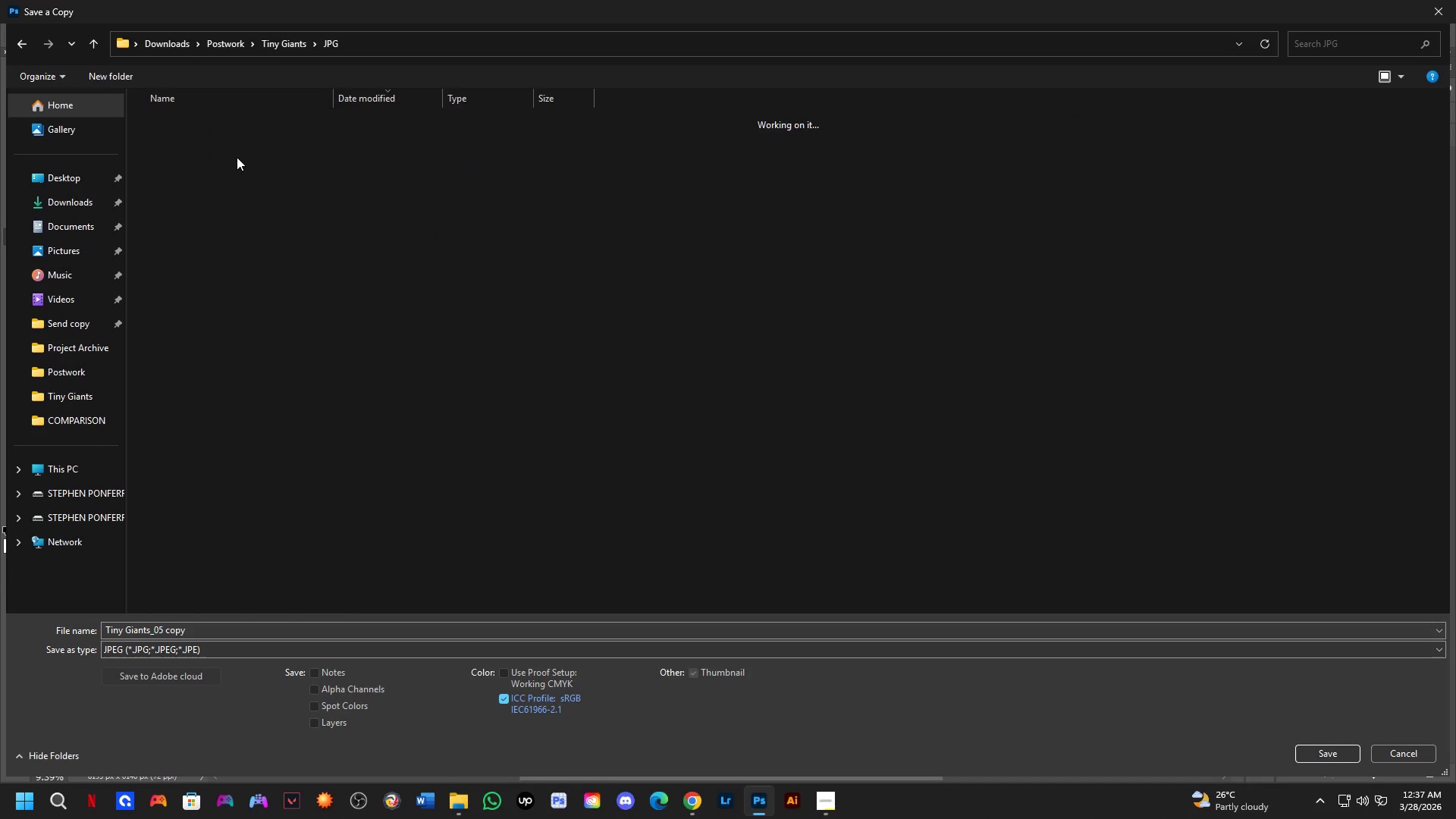 
double_click([194, 138])
 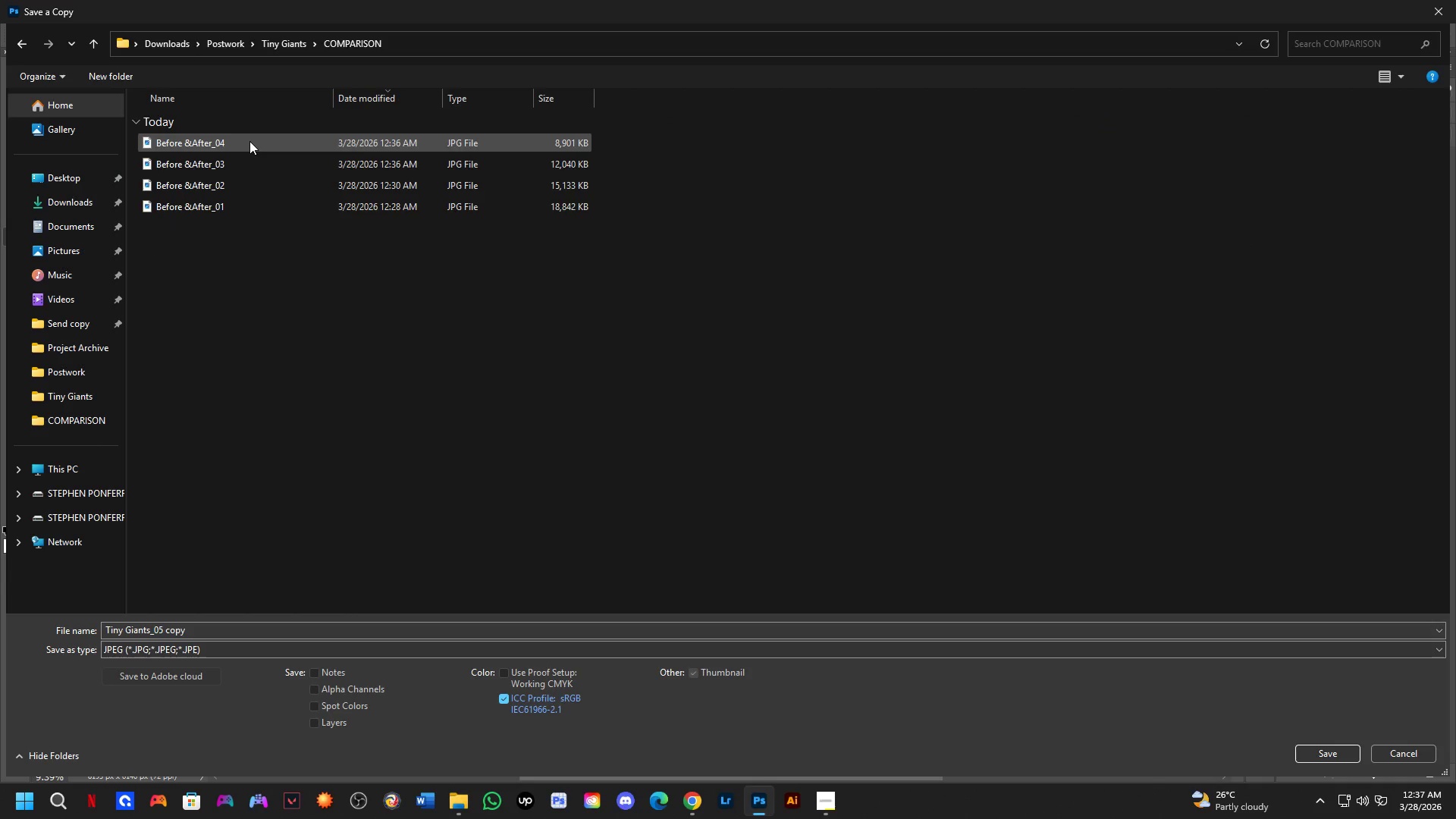 
left_click([250, 141])
 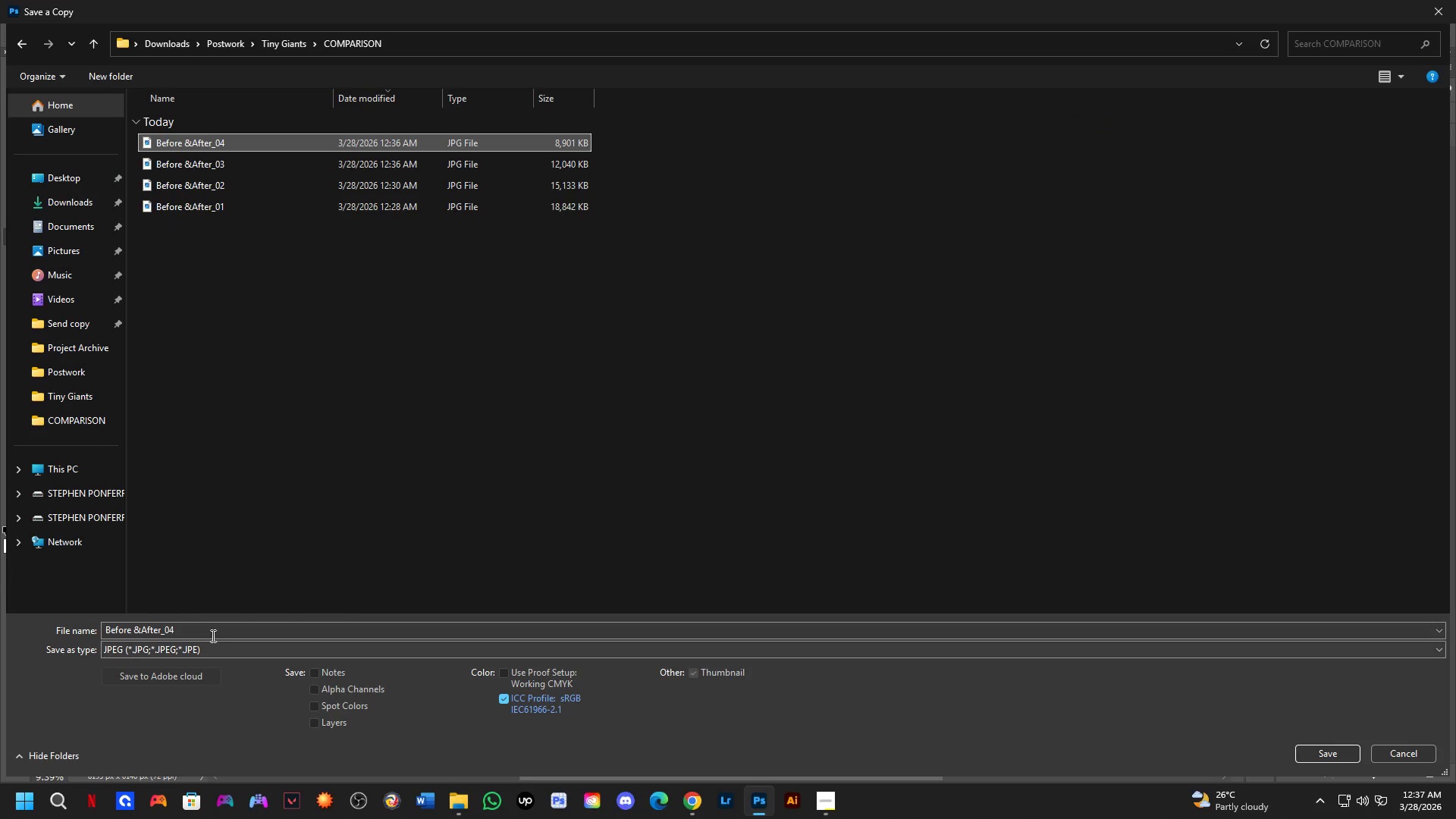 
double_click([212, 633])
 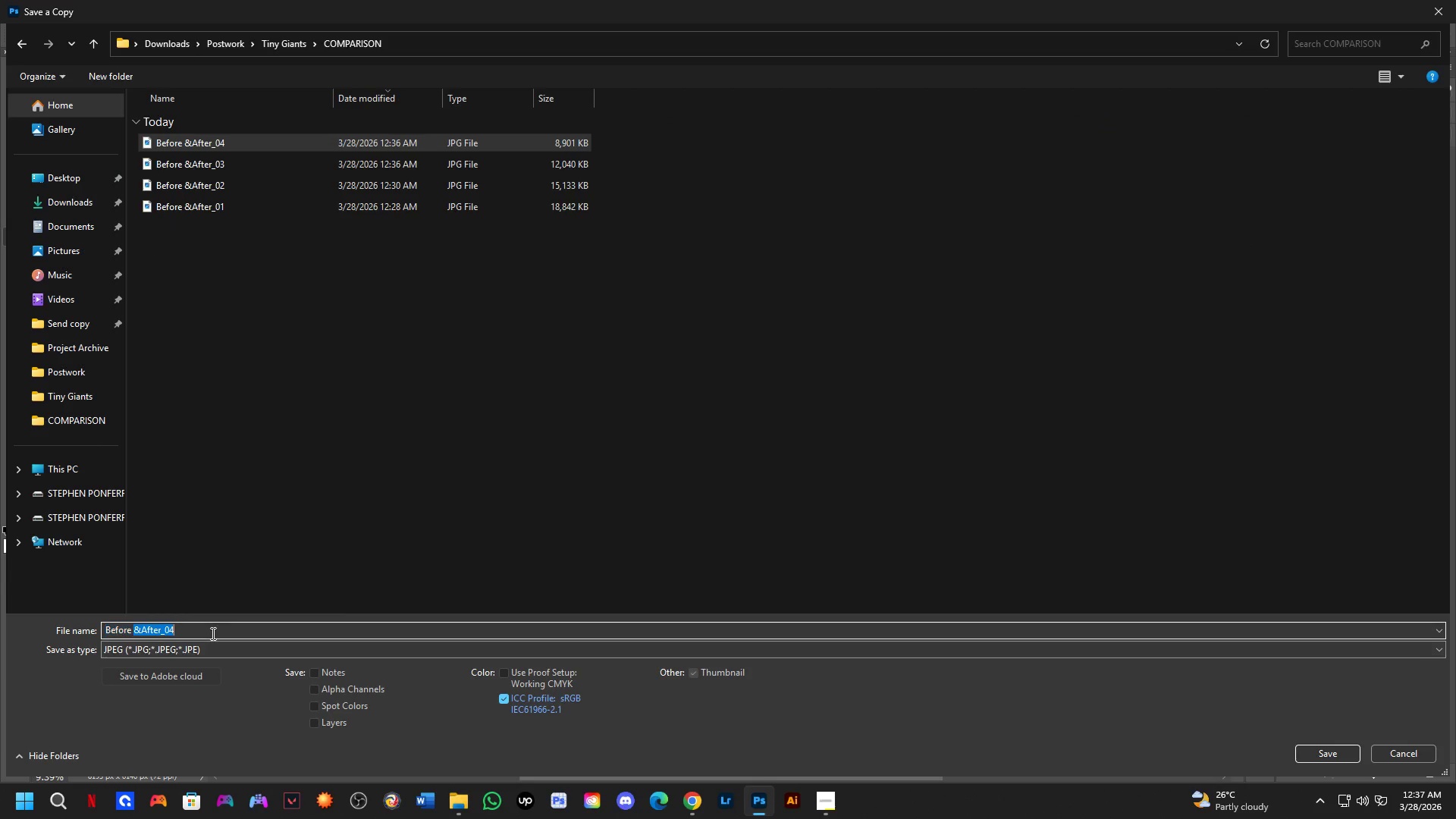 
triple_click([212, 633])
 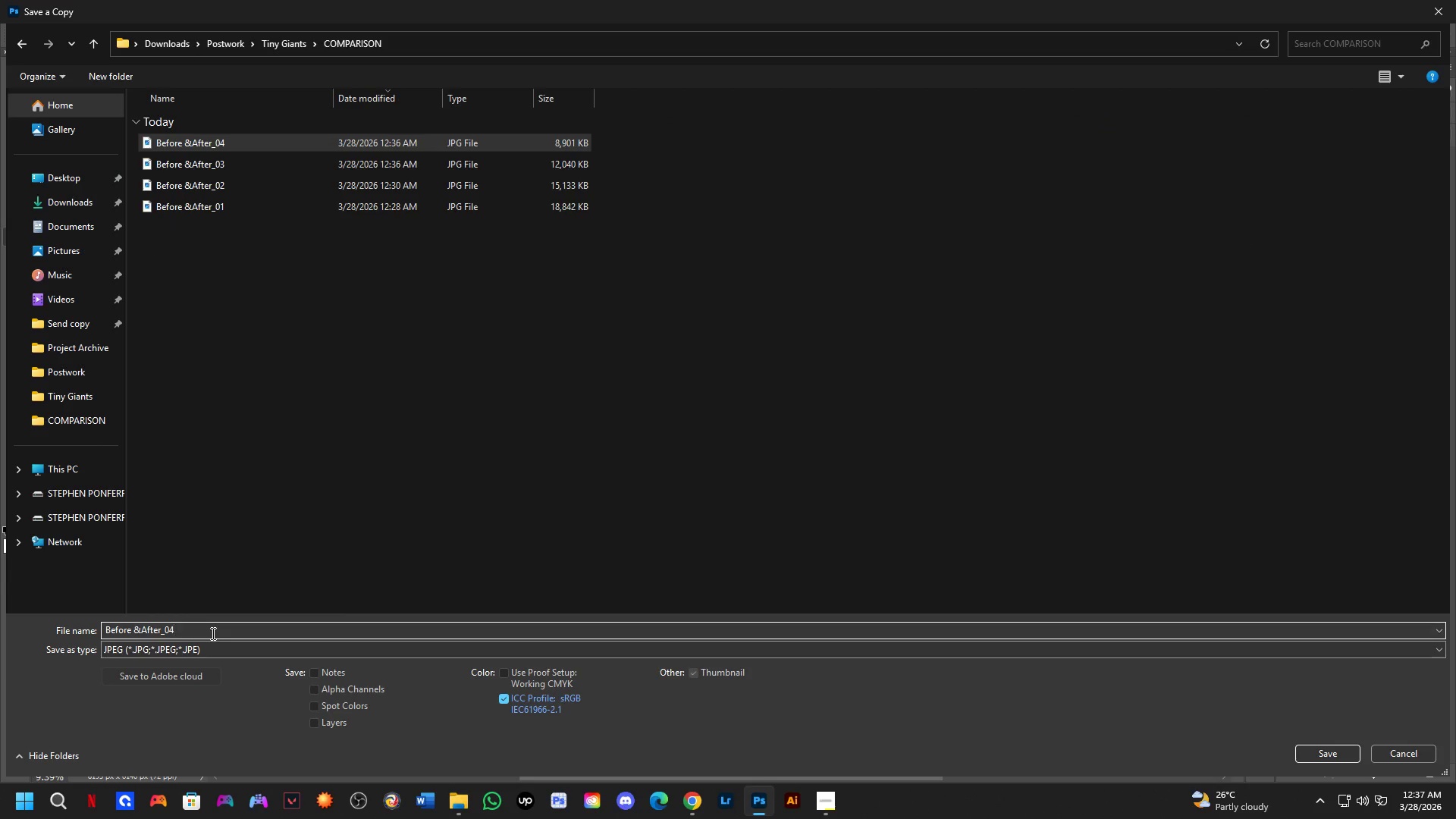 
key(Backspace)
 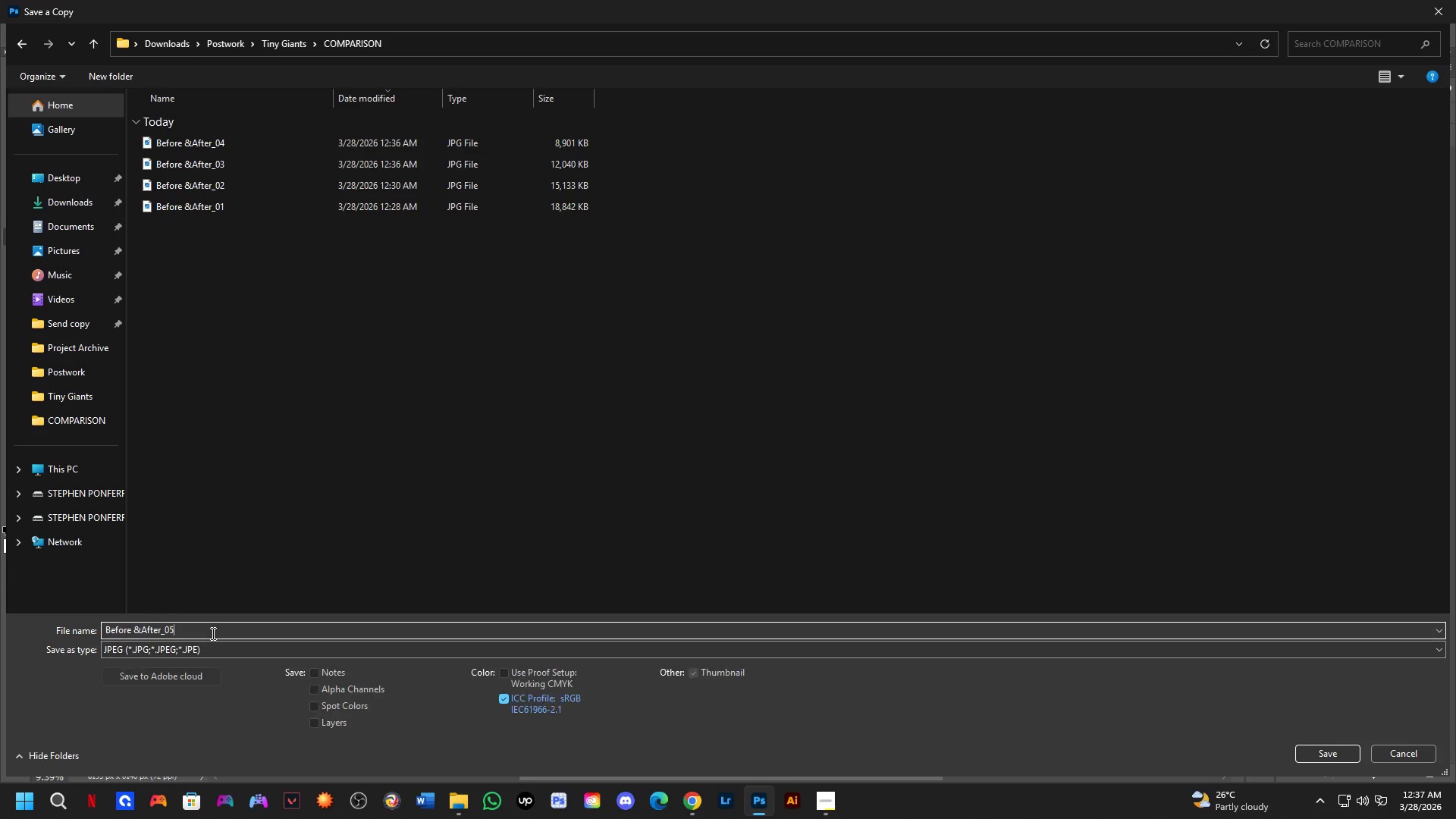 
key(Numpad5)
 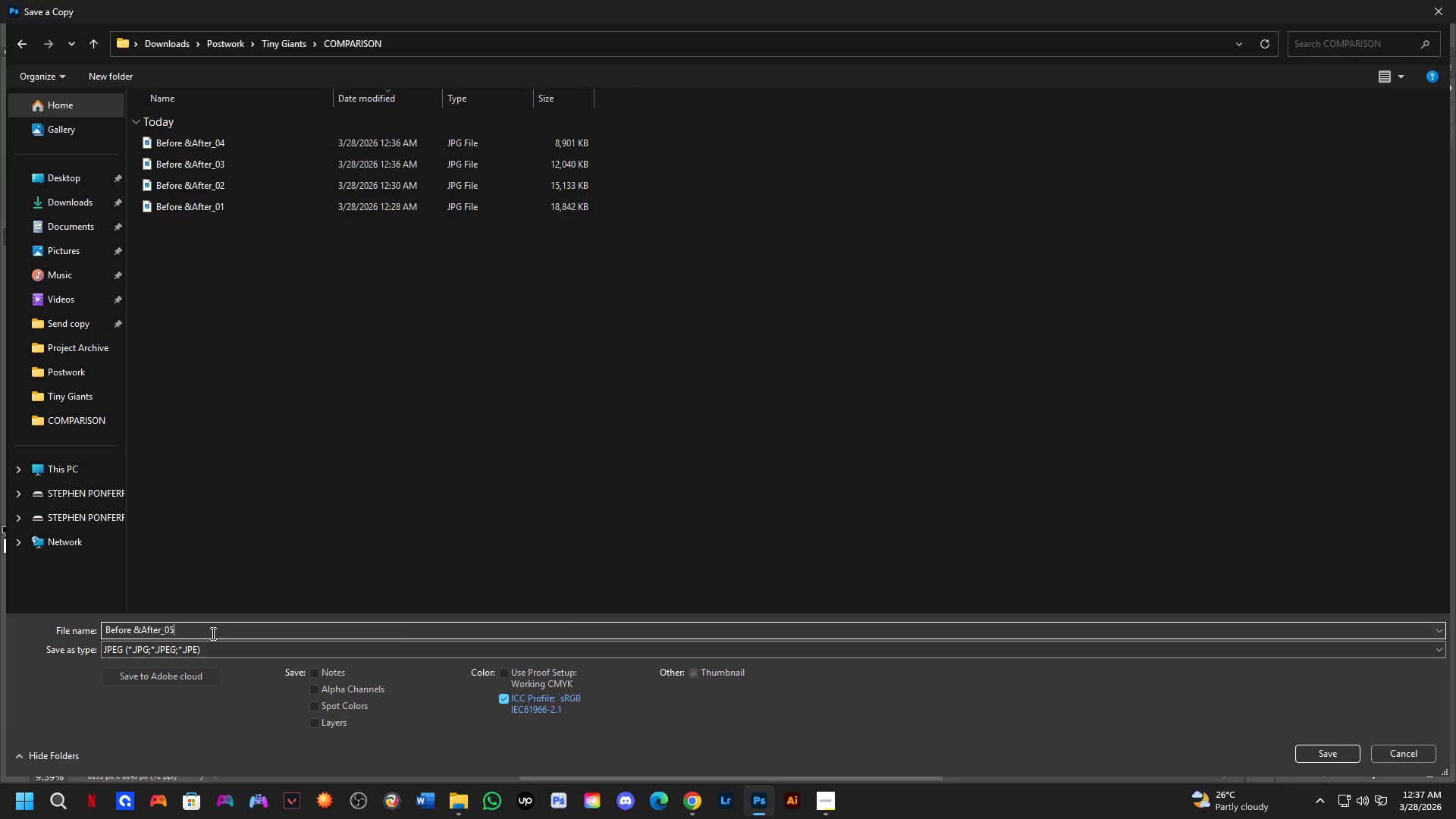 
key(NumpadEnter)
 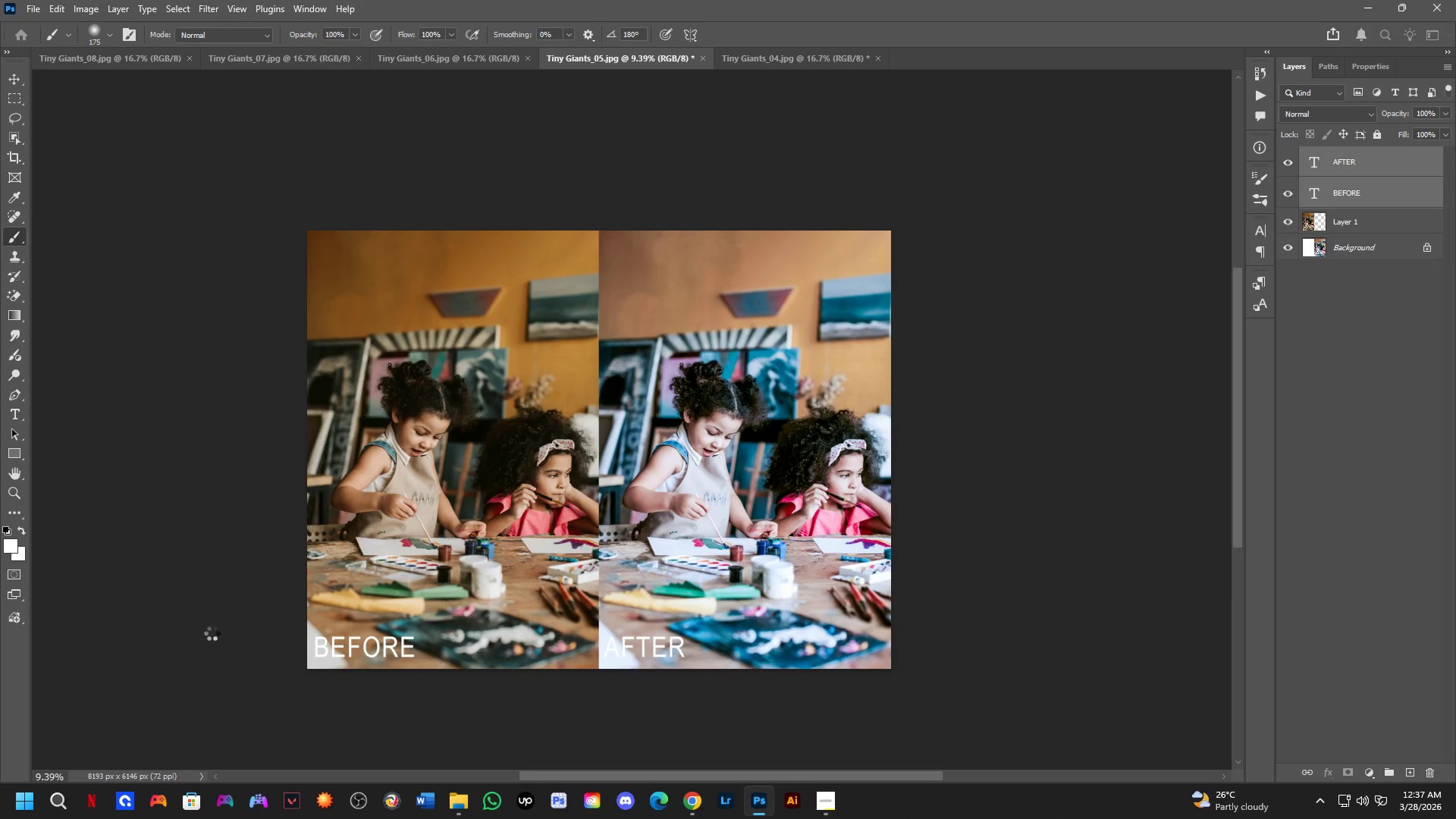 
key(NumpadEnter)
 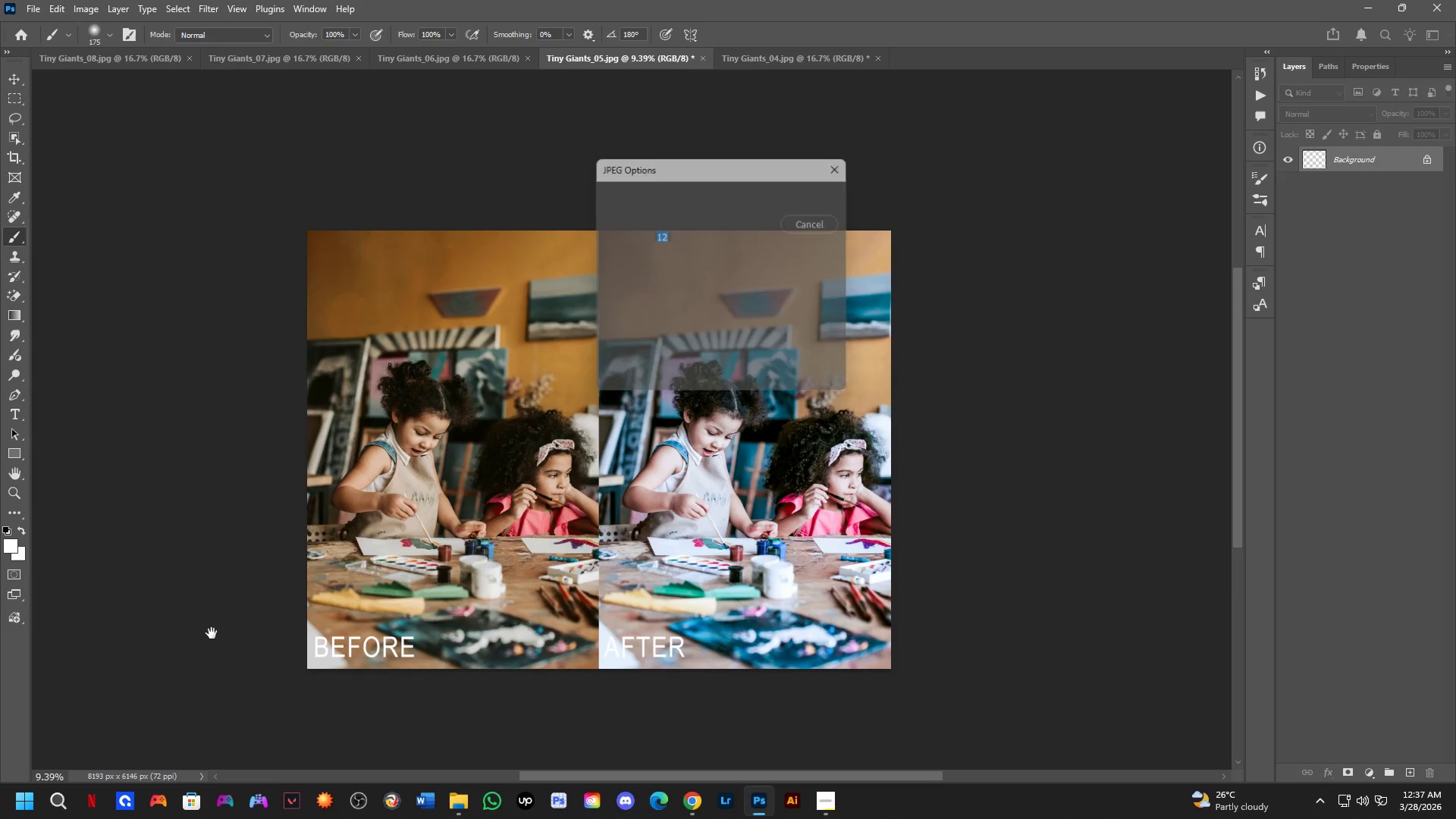 
key(Alt+Tab)